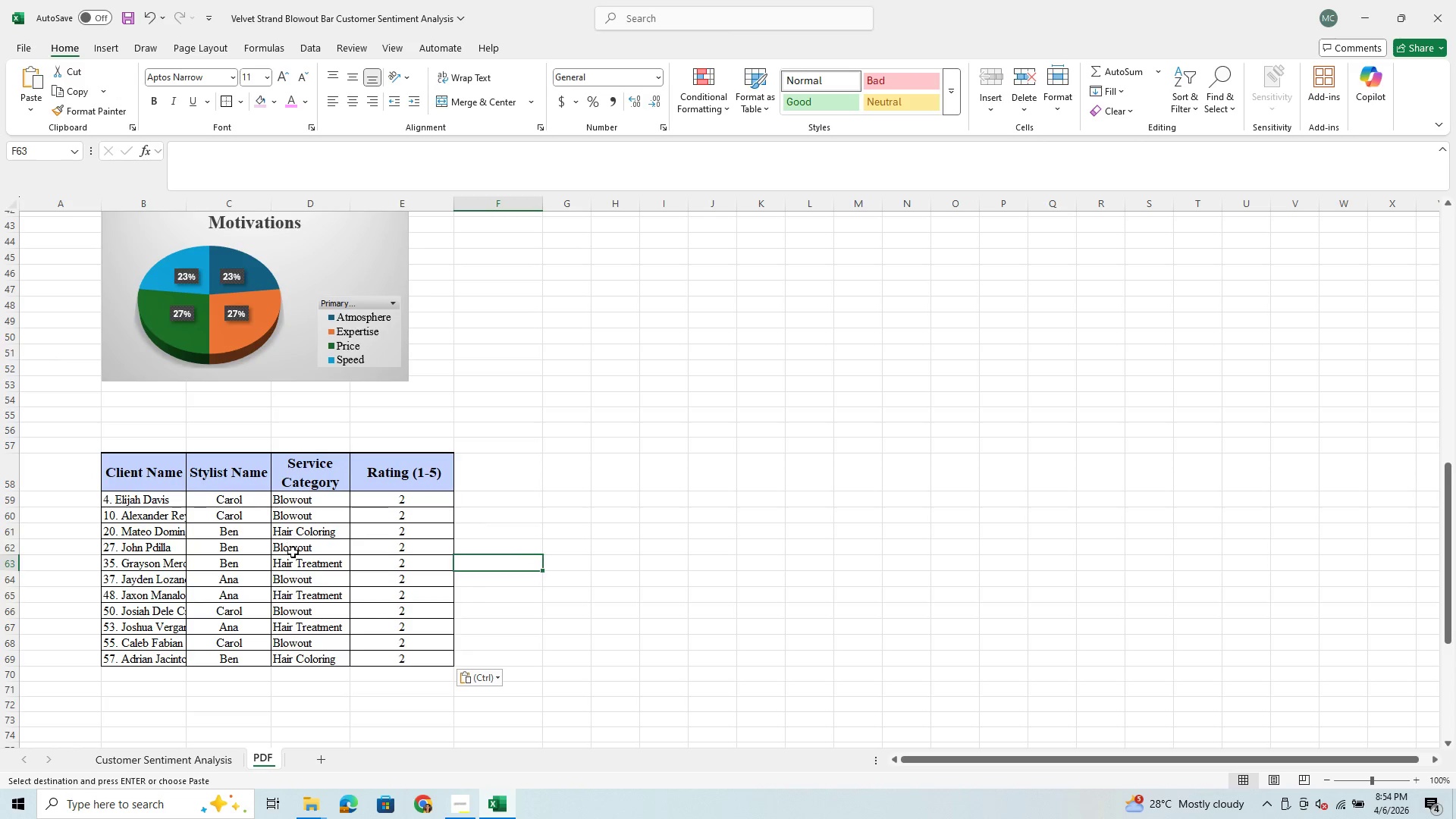 
wait(5.95)
 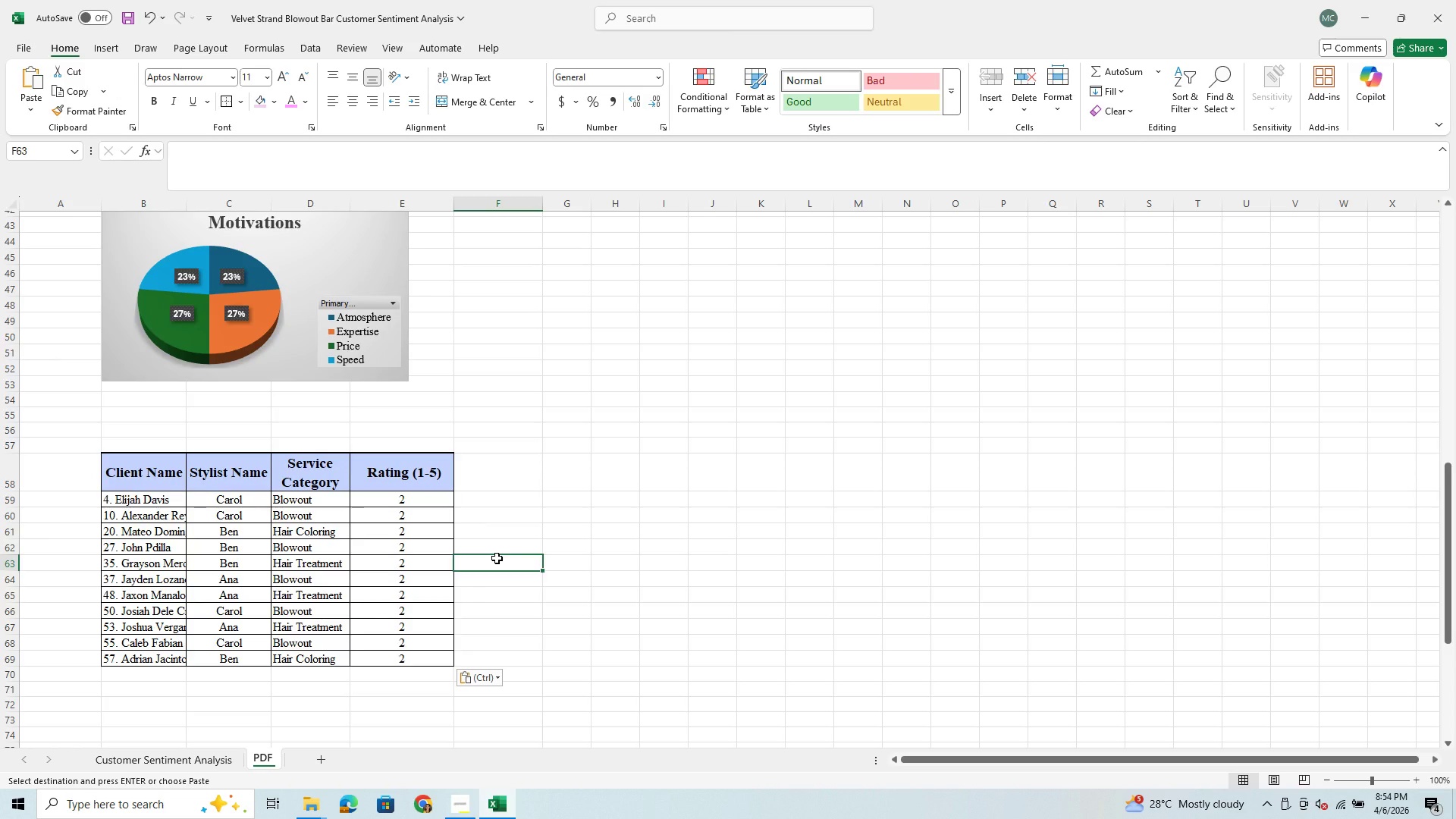 
left_click_drag(start_coordinate=[219, 461], to_coordinate=[240, 651])
 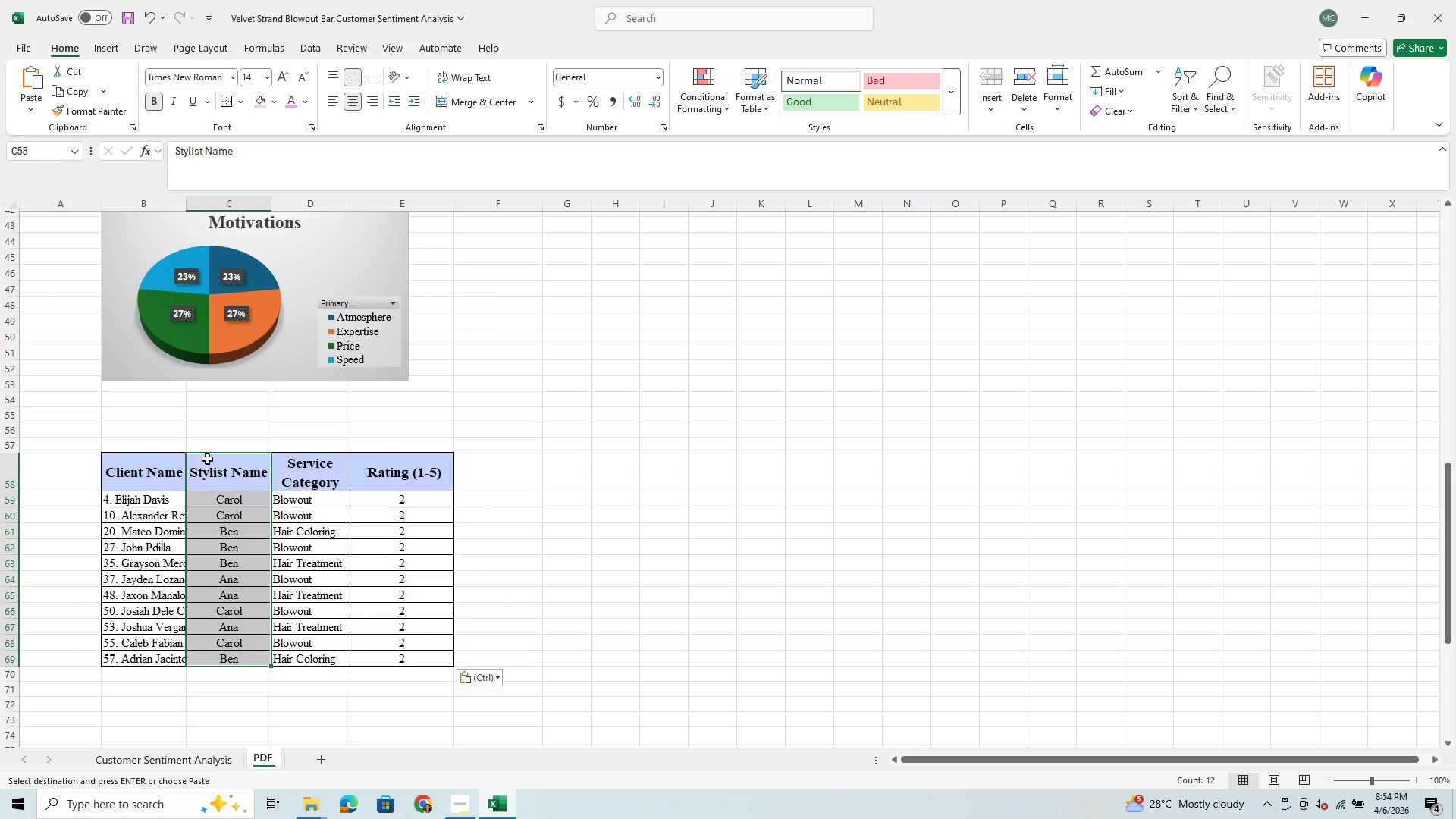 
right_click([207, 459])
 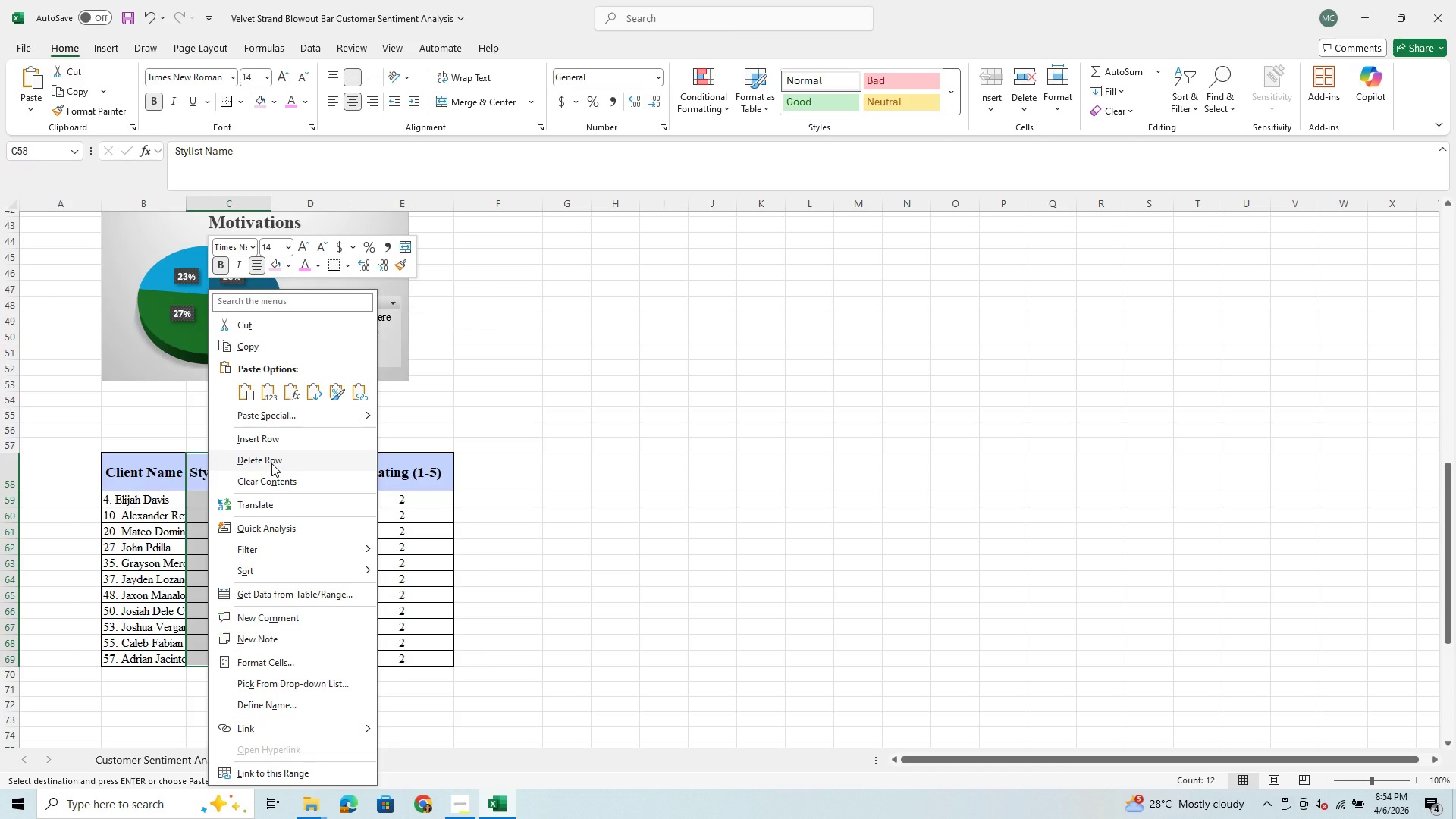 
left_click([271, 463])
 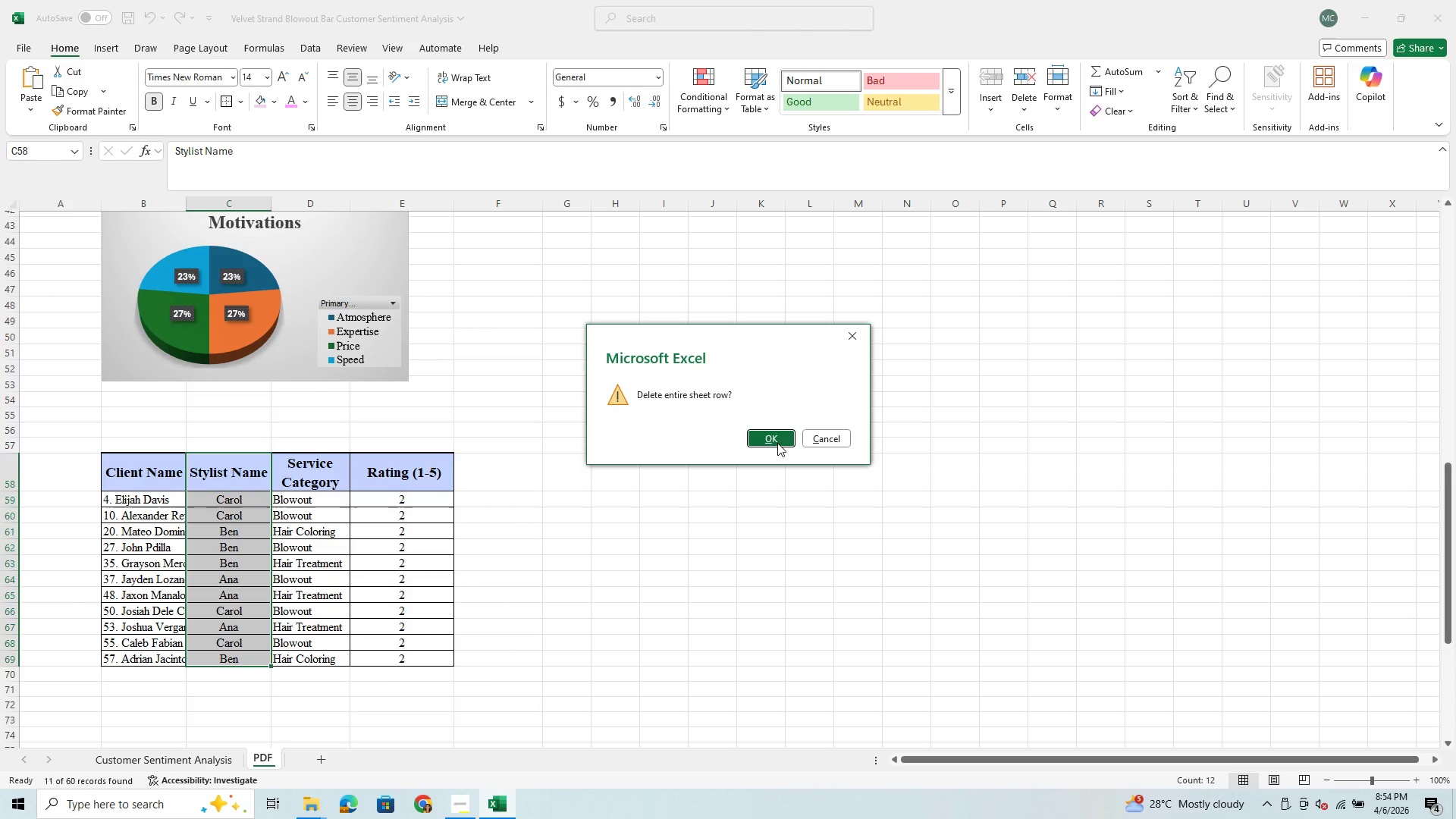 
left_click([769, 444])
 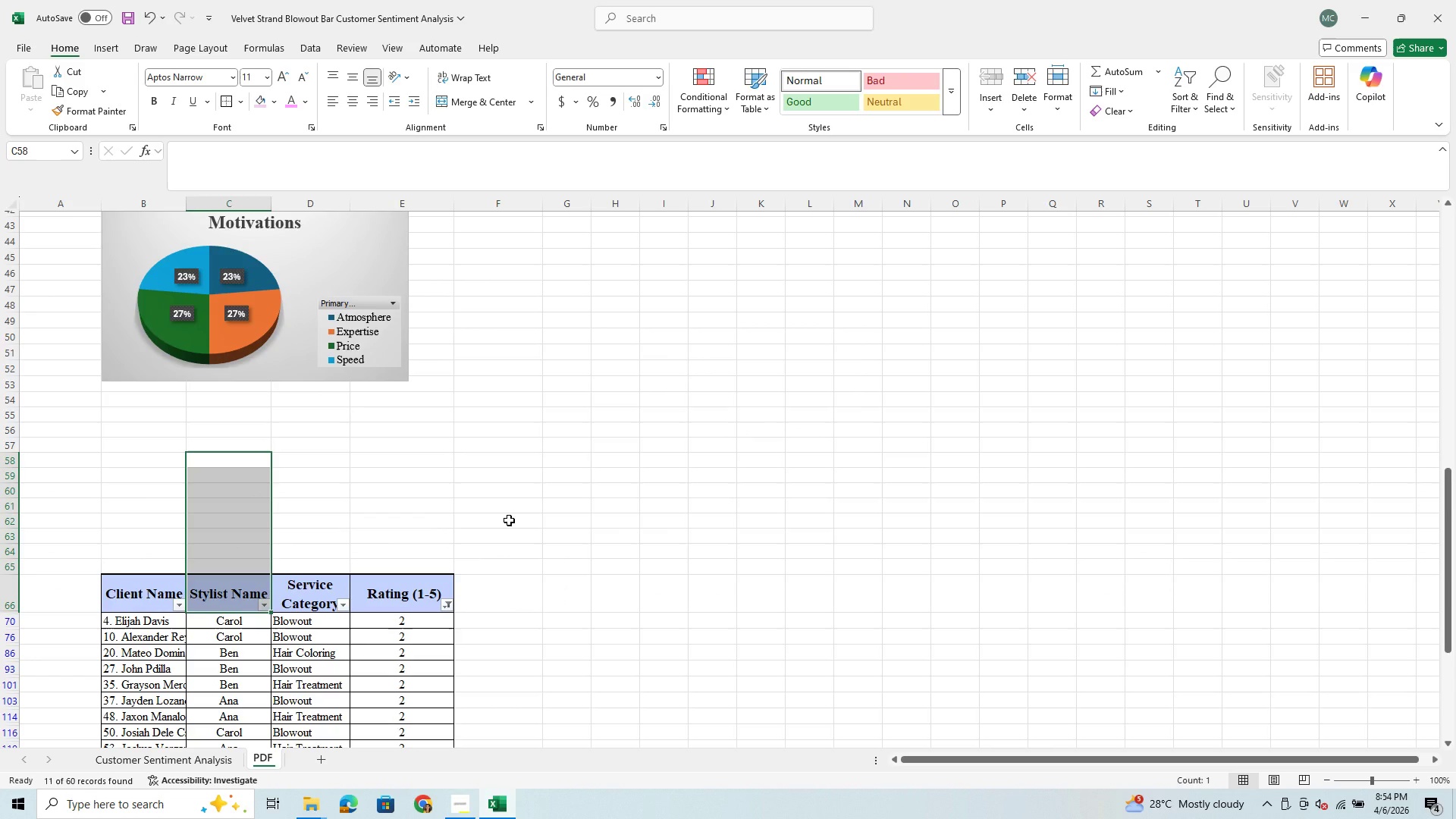 
left_click([509, 520])
 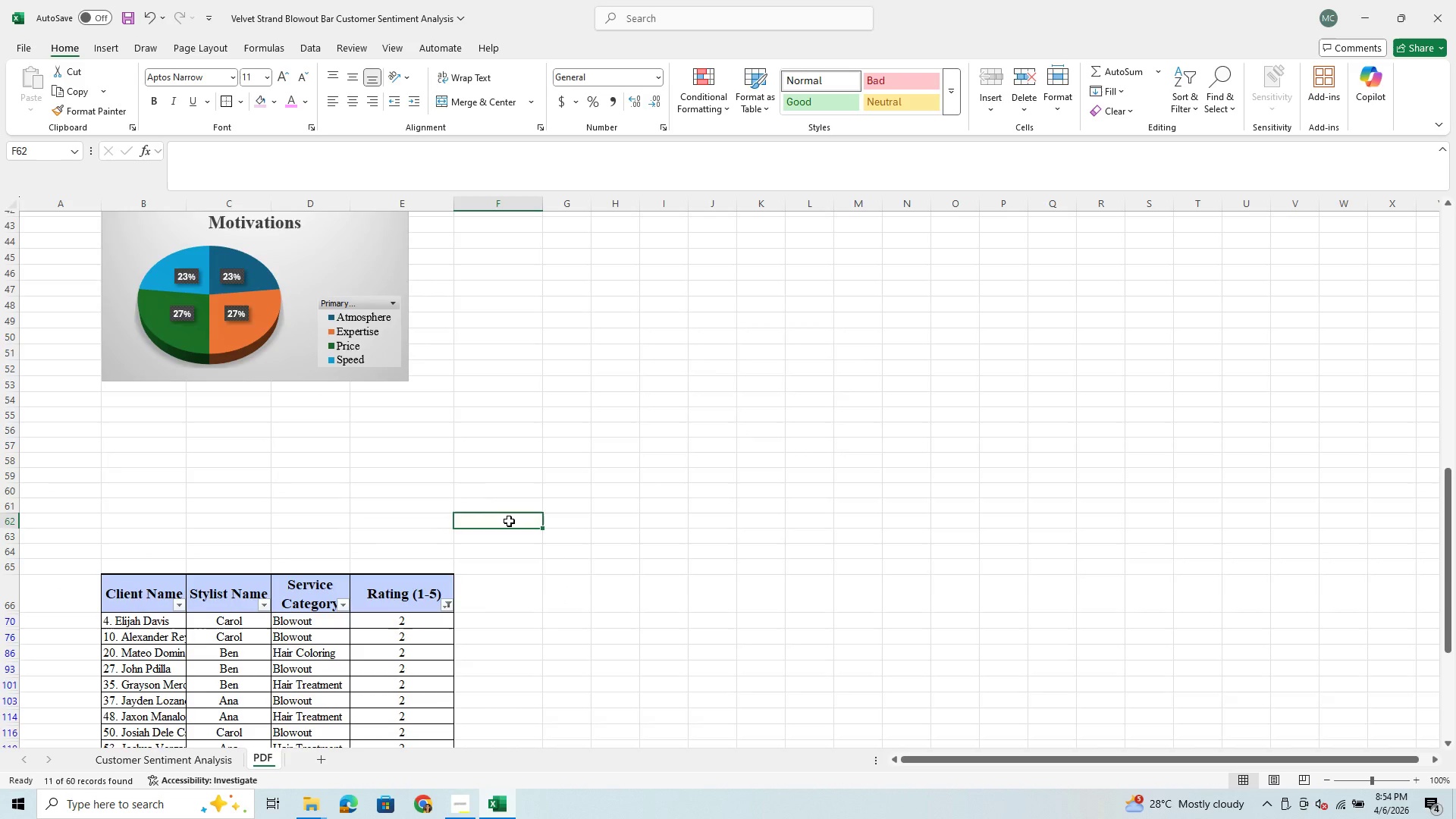 
scroll: coordinate [510, 522], scroll_direction: down, amount: 4.0
 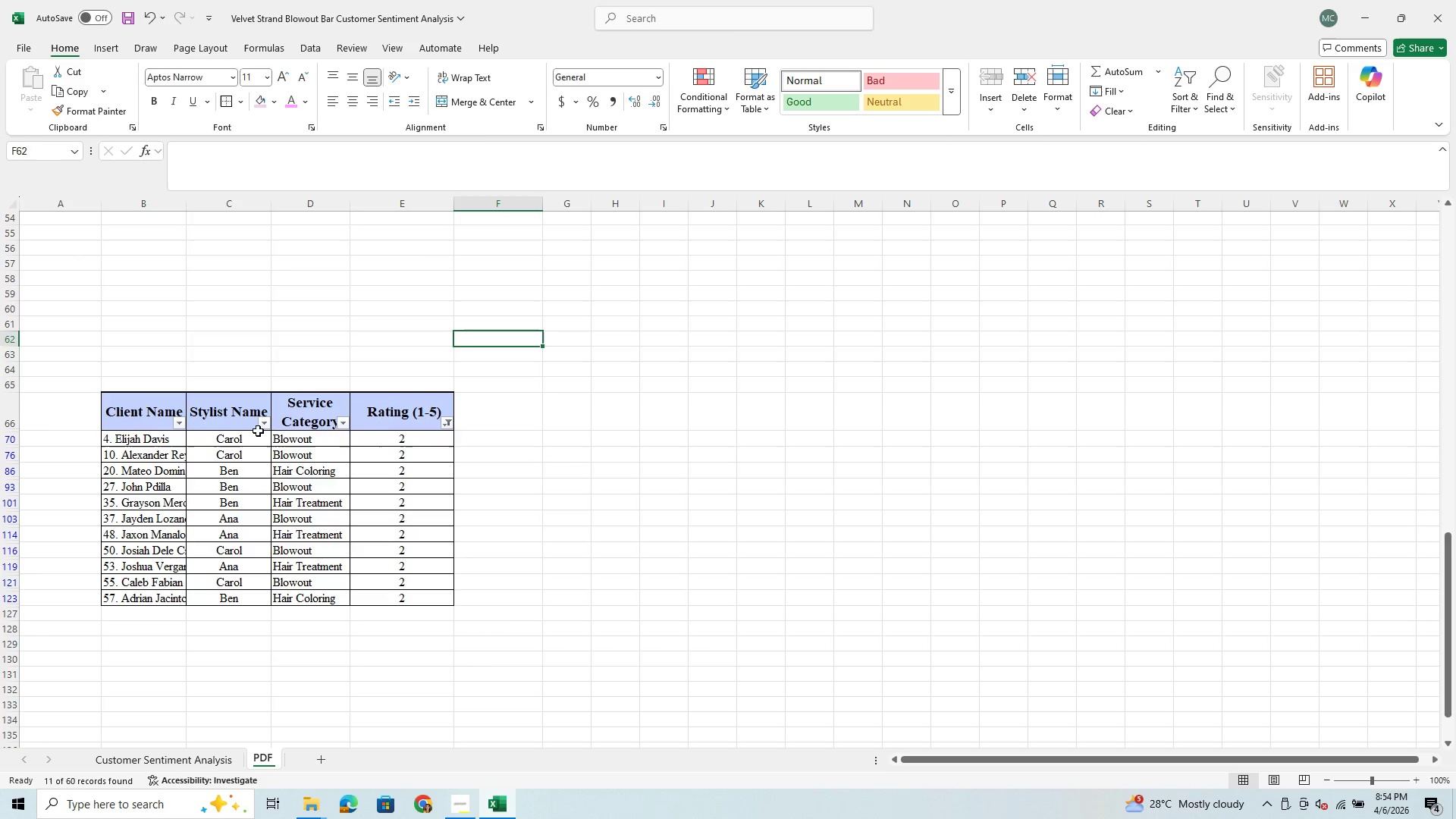 
left_click([133, 430])
 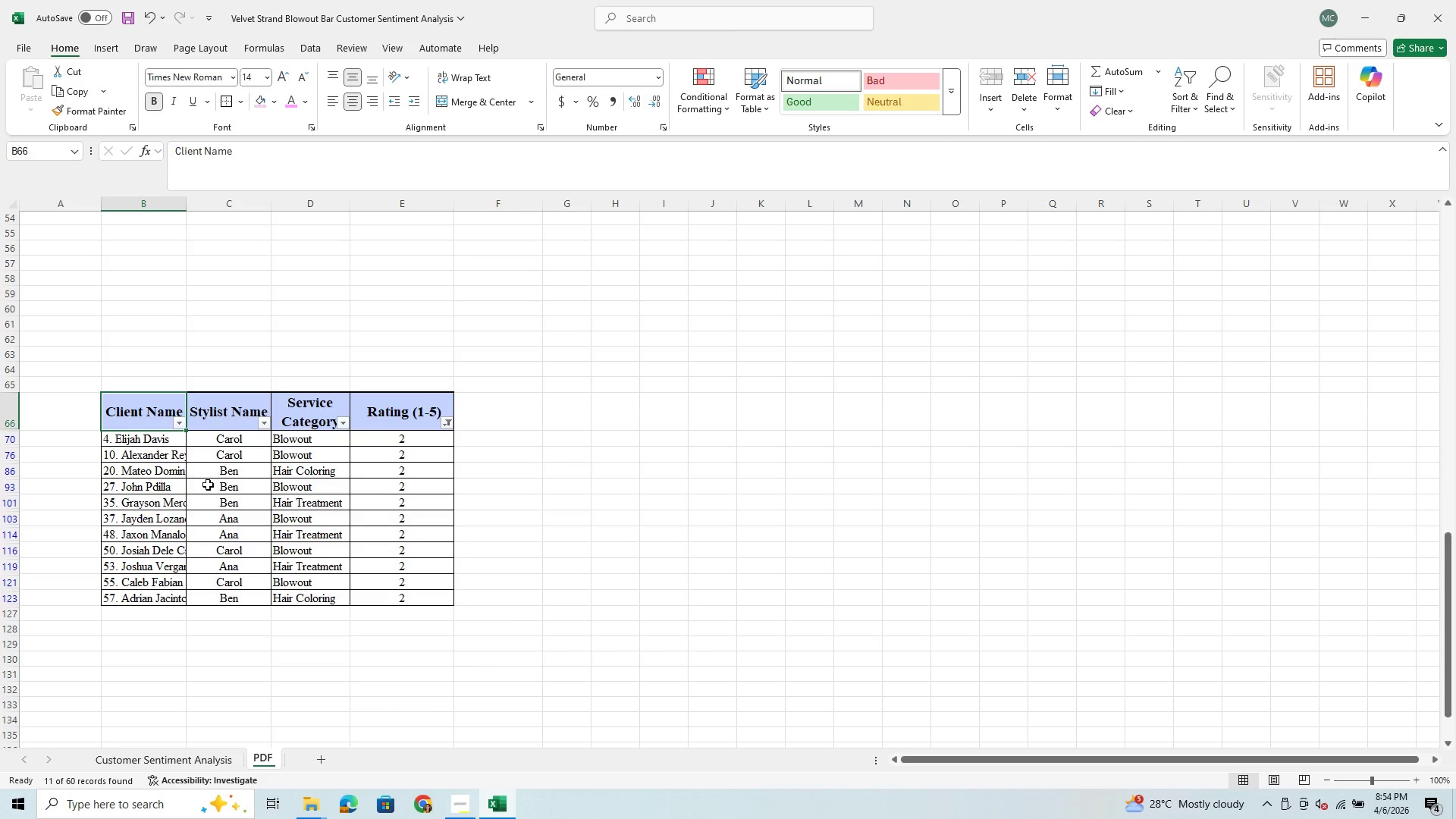 
left_click([212, 497])
 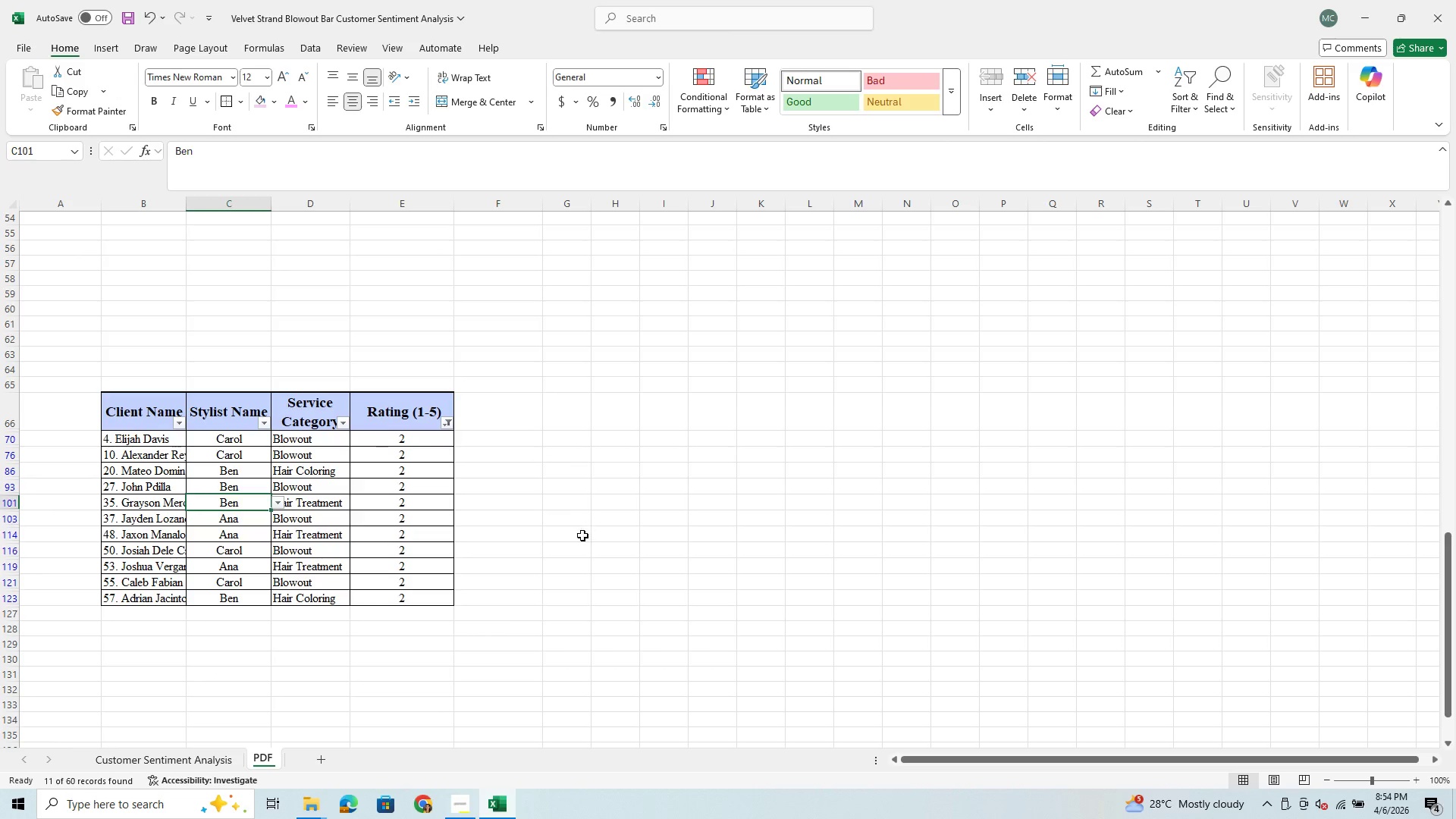 
scroll: coordinate [580, 541], scroll_direction: down, amount: 6.0
 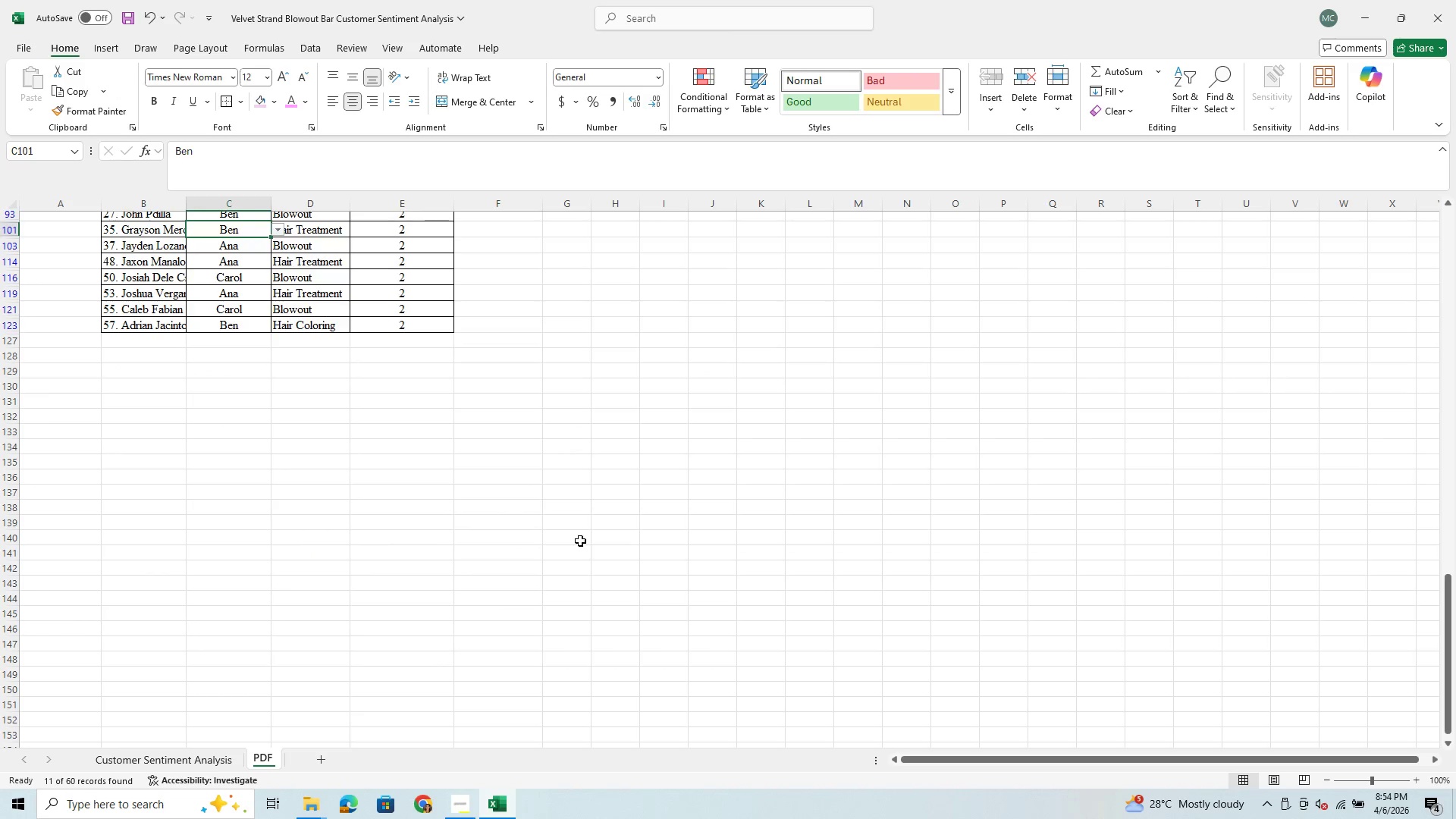 
scroll: coordinate [580, 541], scroll_direction: up, amount: 7.0
 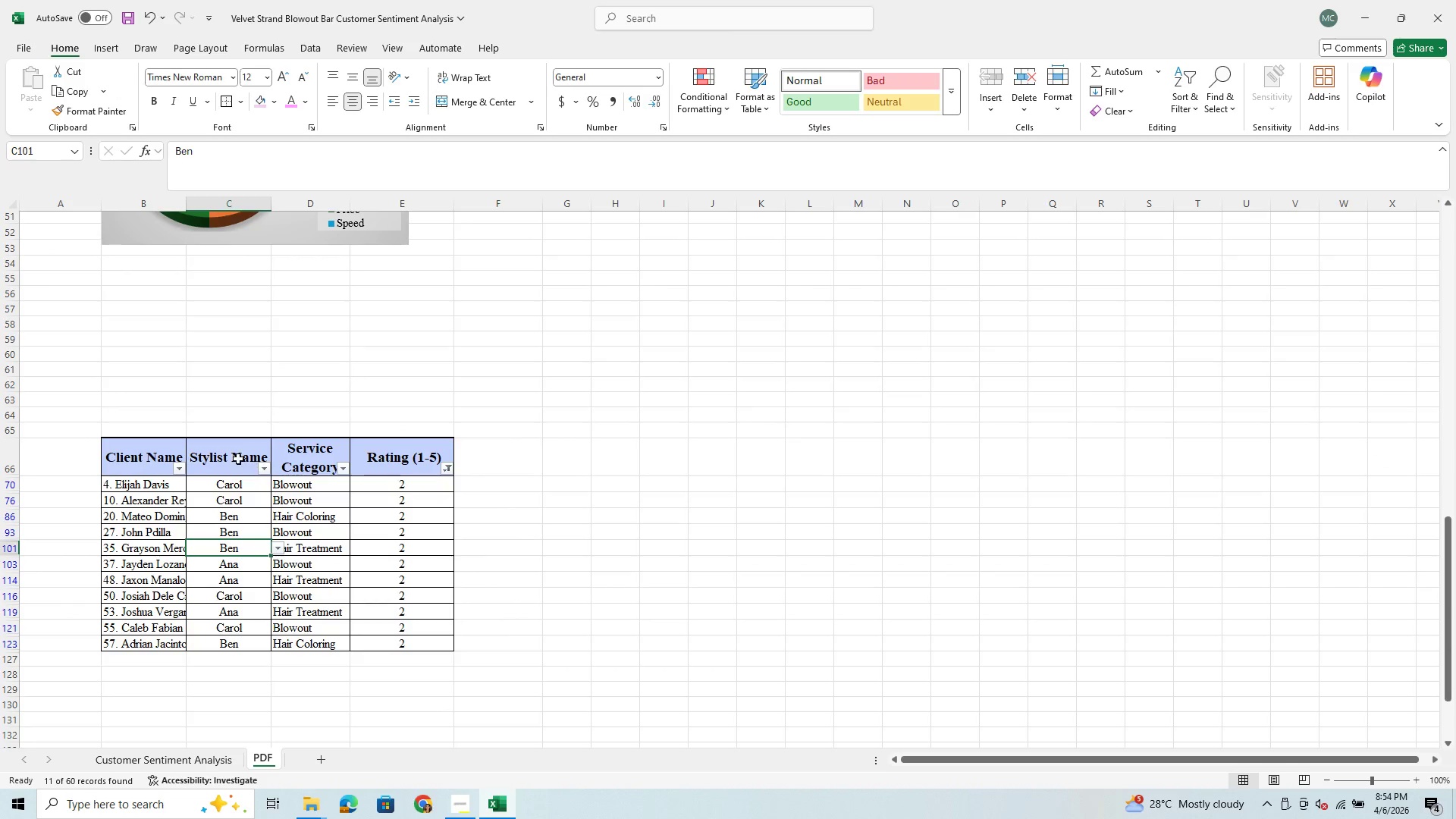 
left_click_drag(start_coordinate=[238, 453], to_coordinate=[243, 642])
 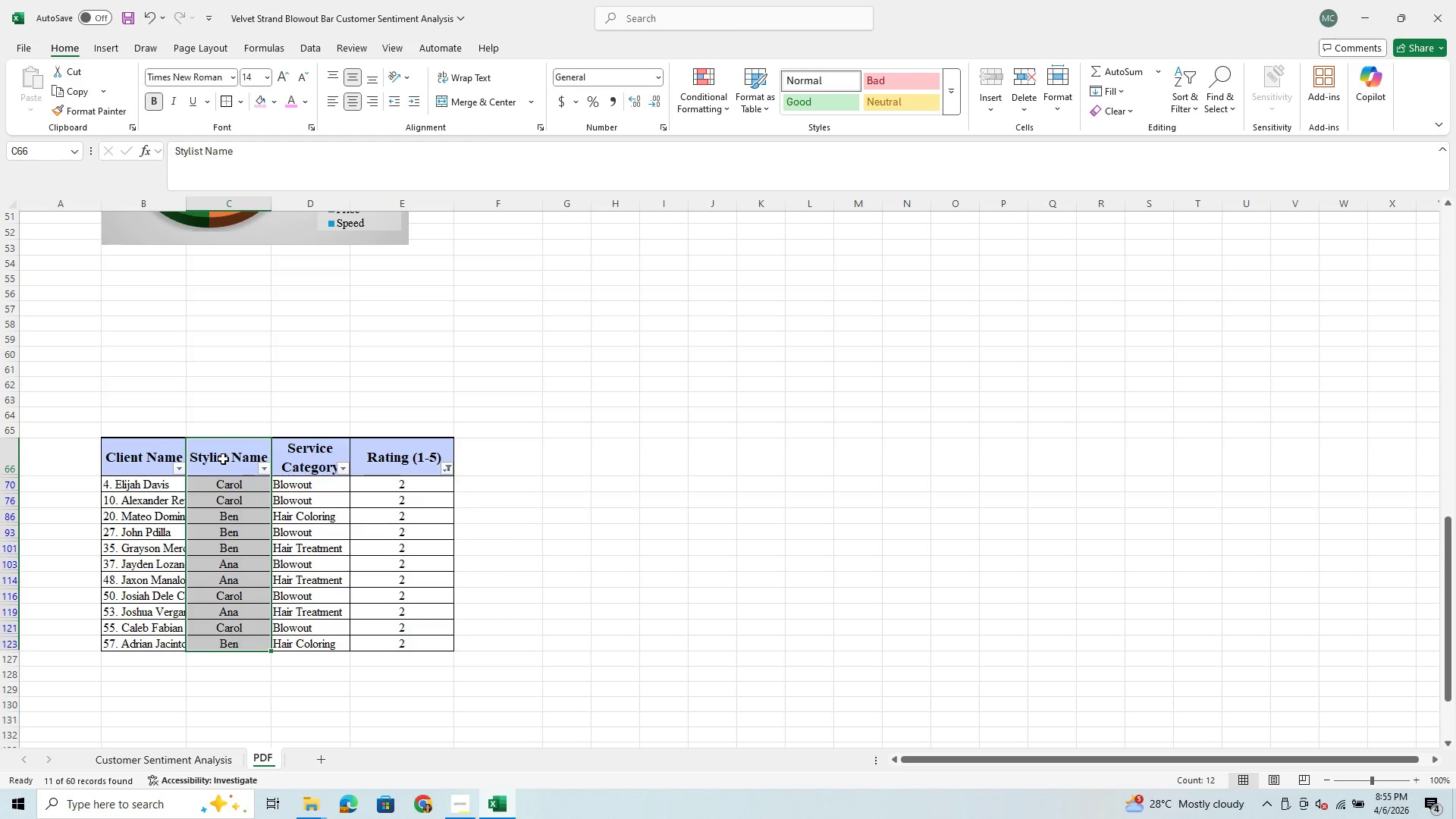 
right_click([224, 453])
 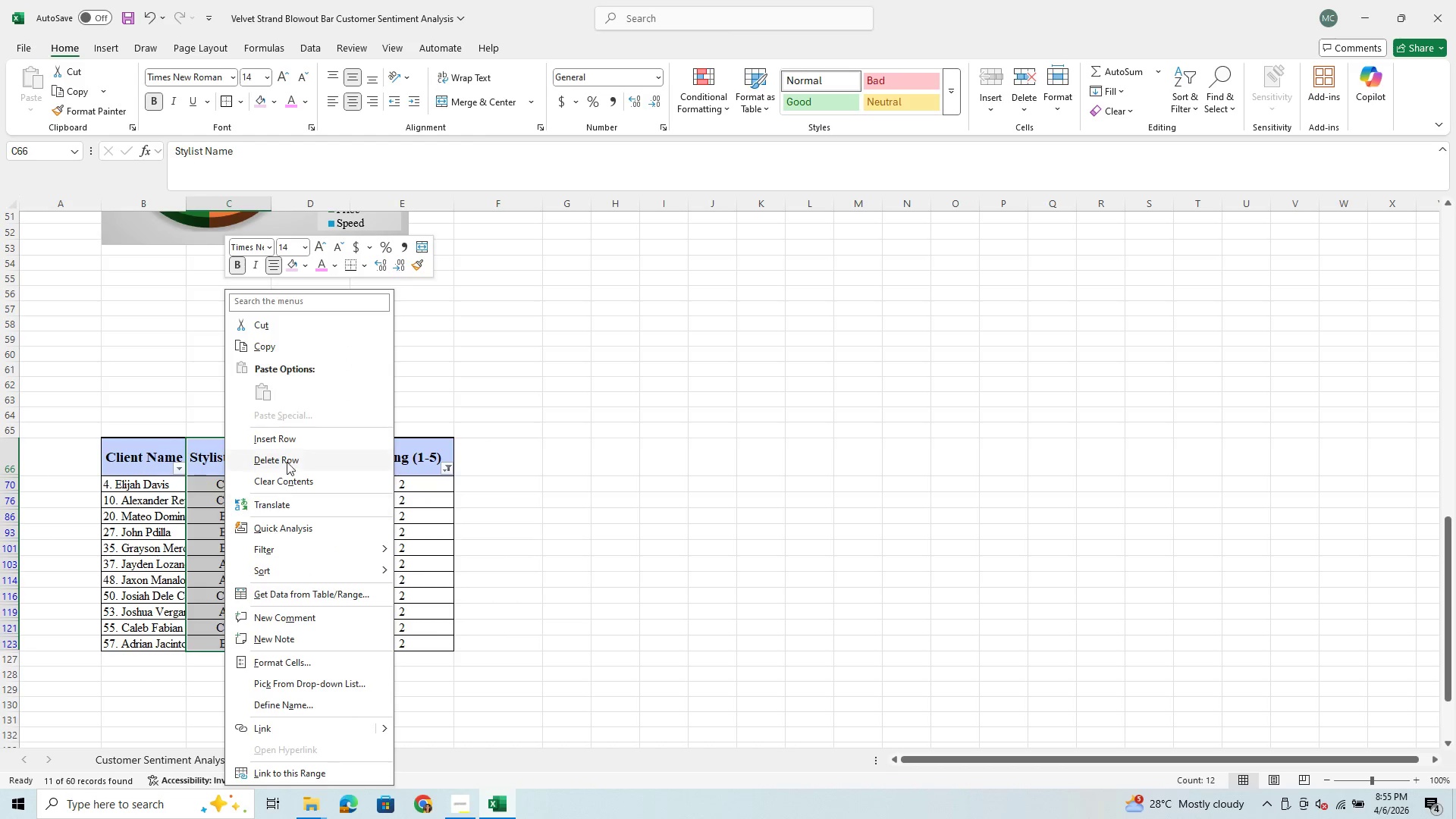 
left_click([286, 459])
 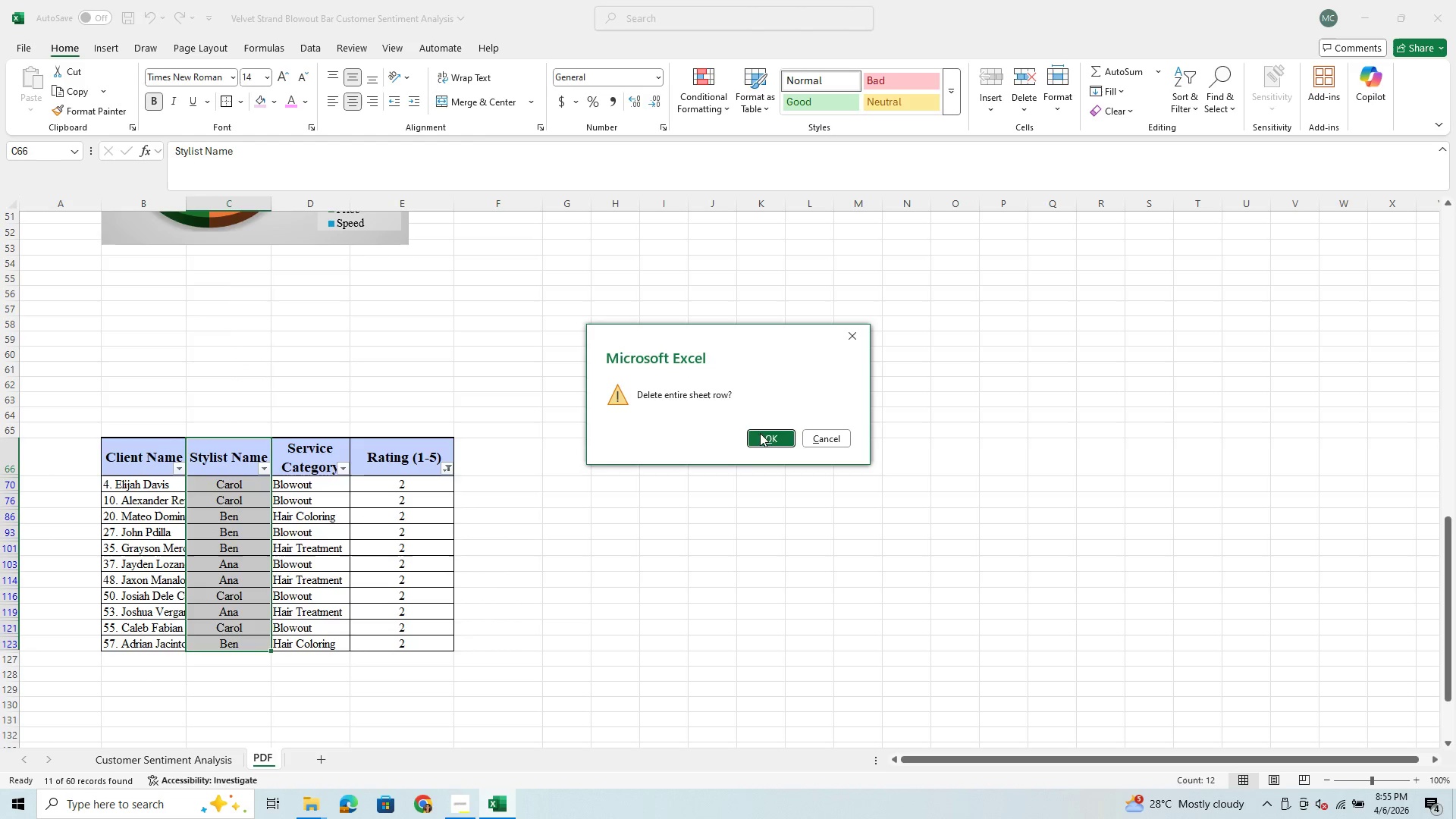 
left_click([756, 438])
 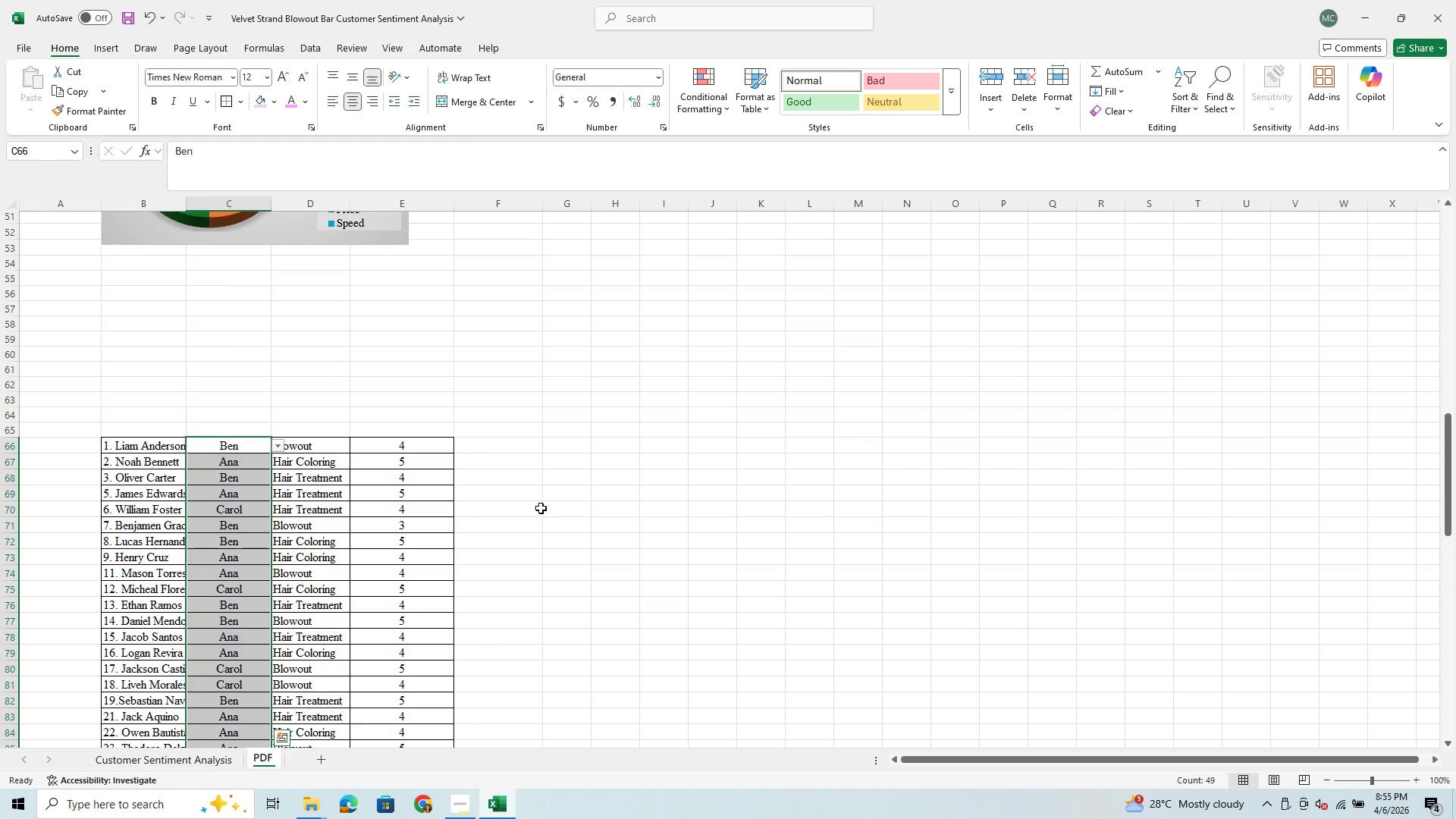 
scroll: coordinate [541, 508], scroll_direction: down, amount: 6.0
 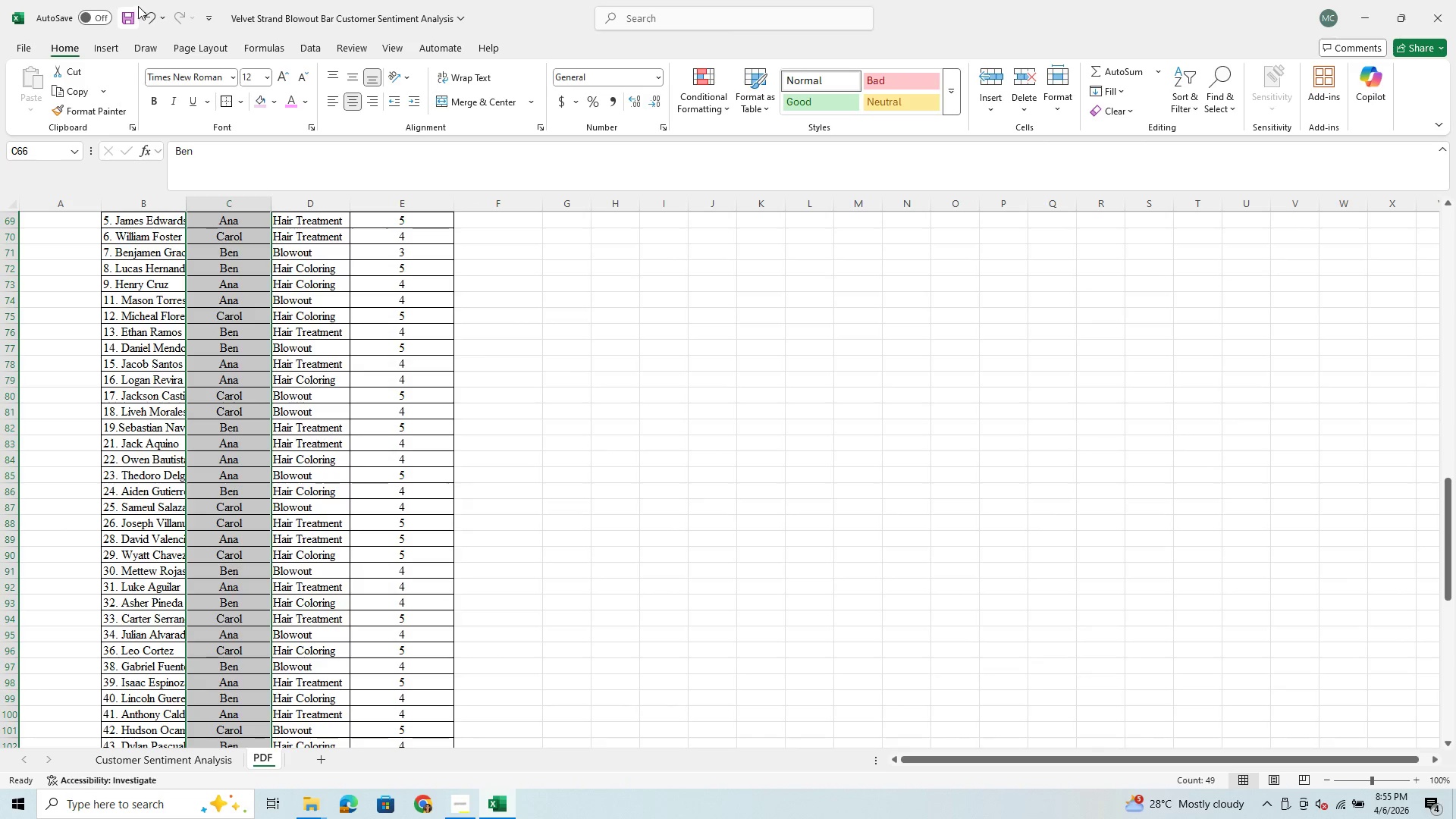 
left_click([148, 9])
 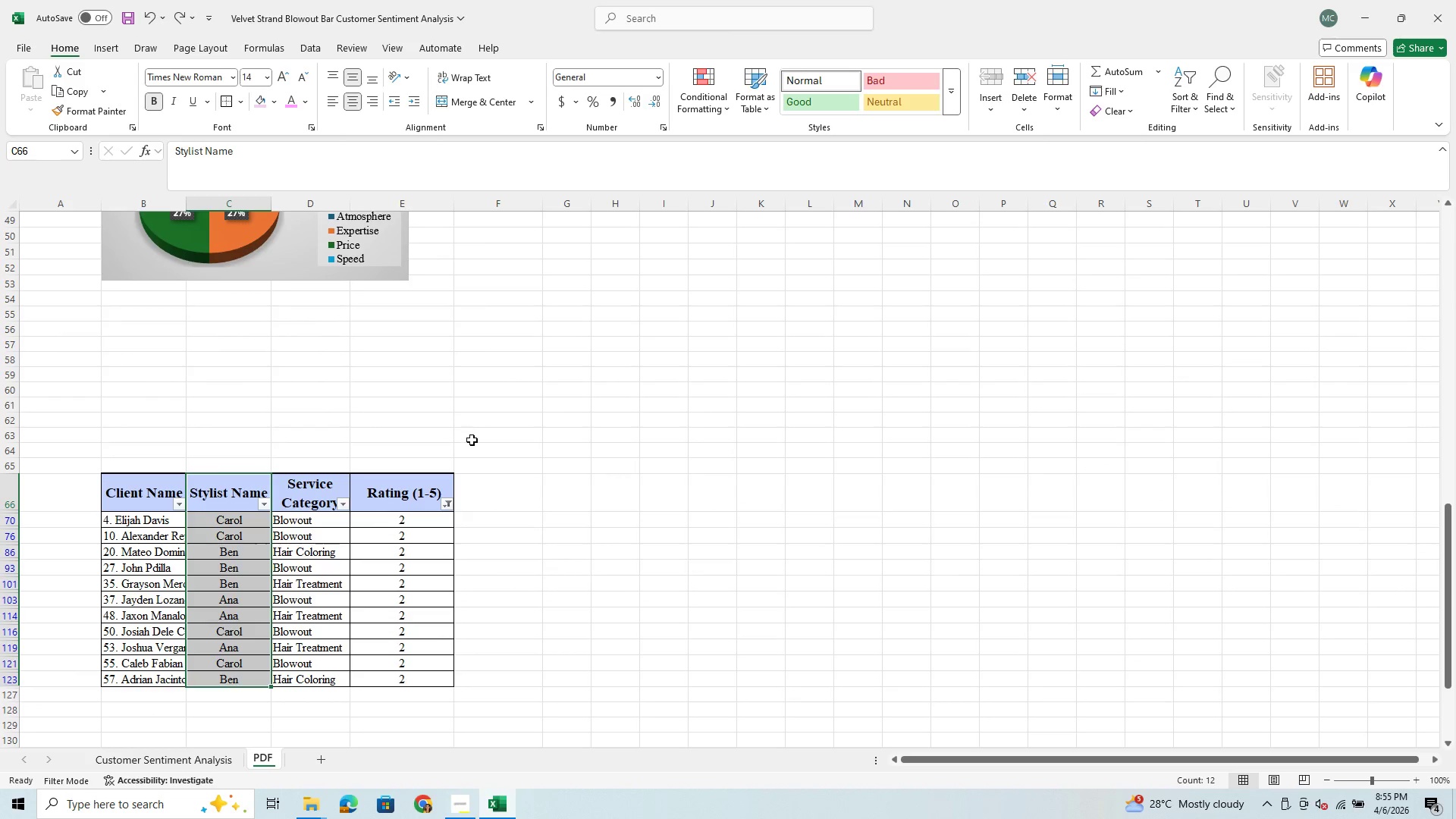 
left_click([522, 427])
 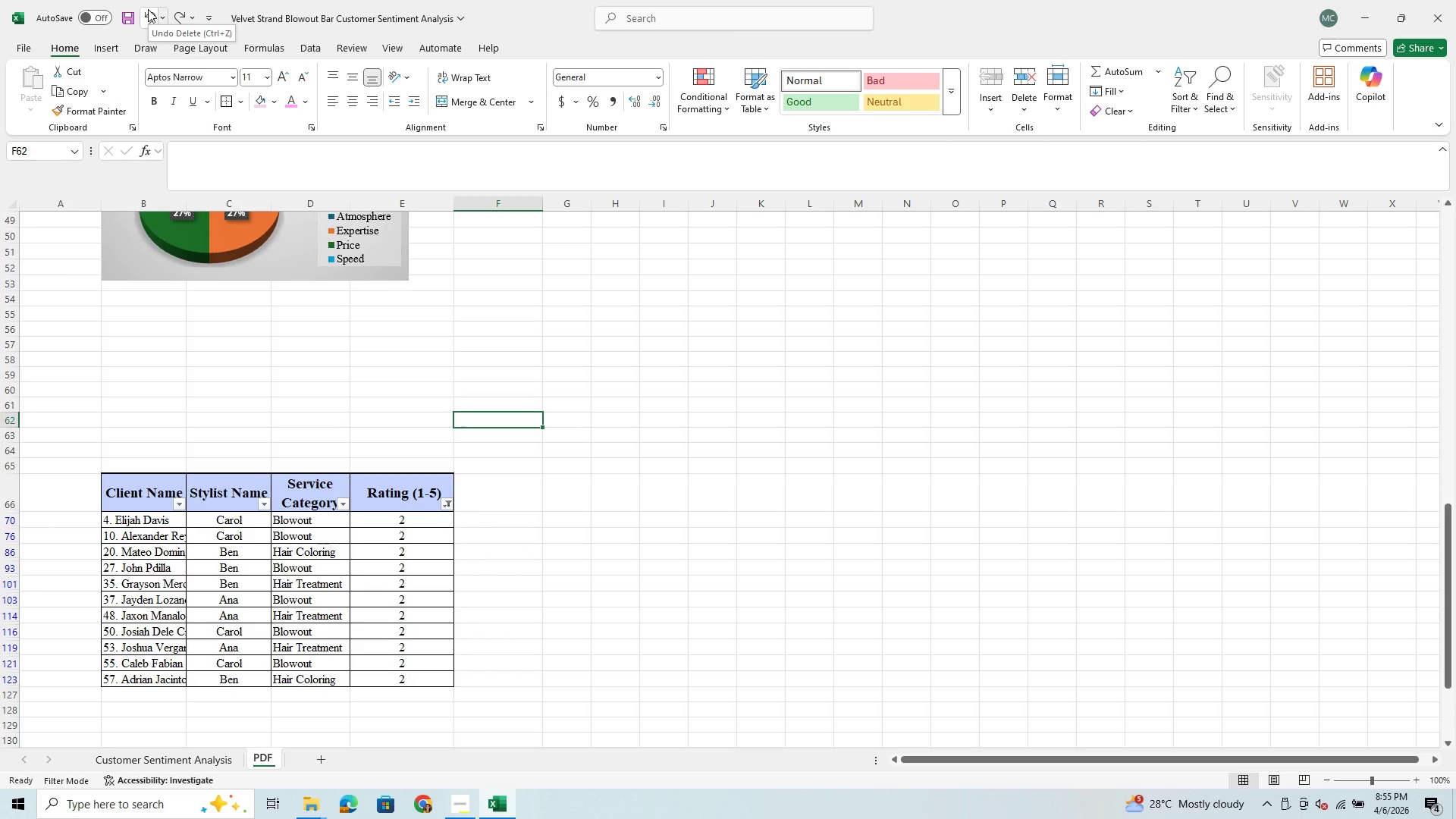 
wait(7.38)
 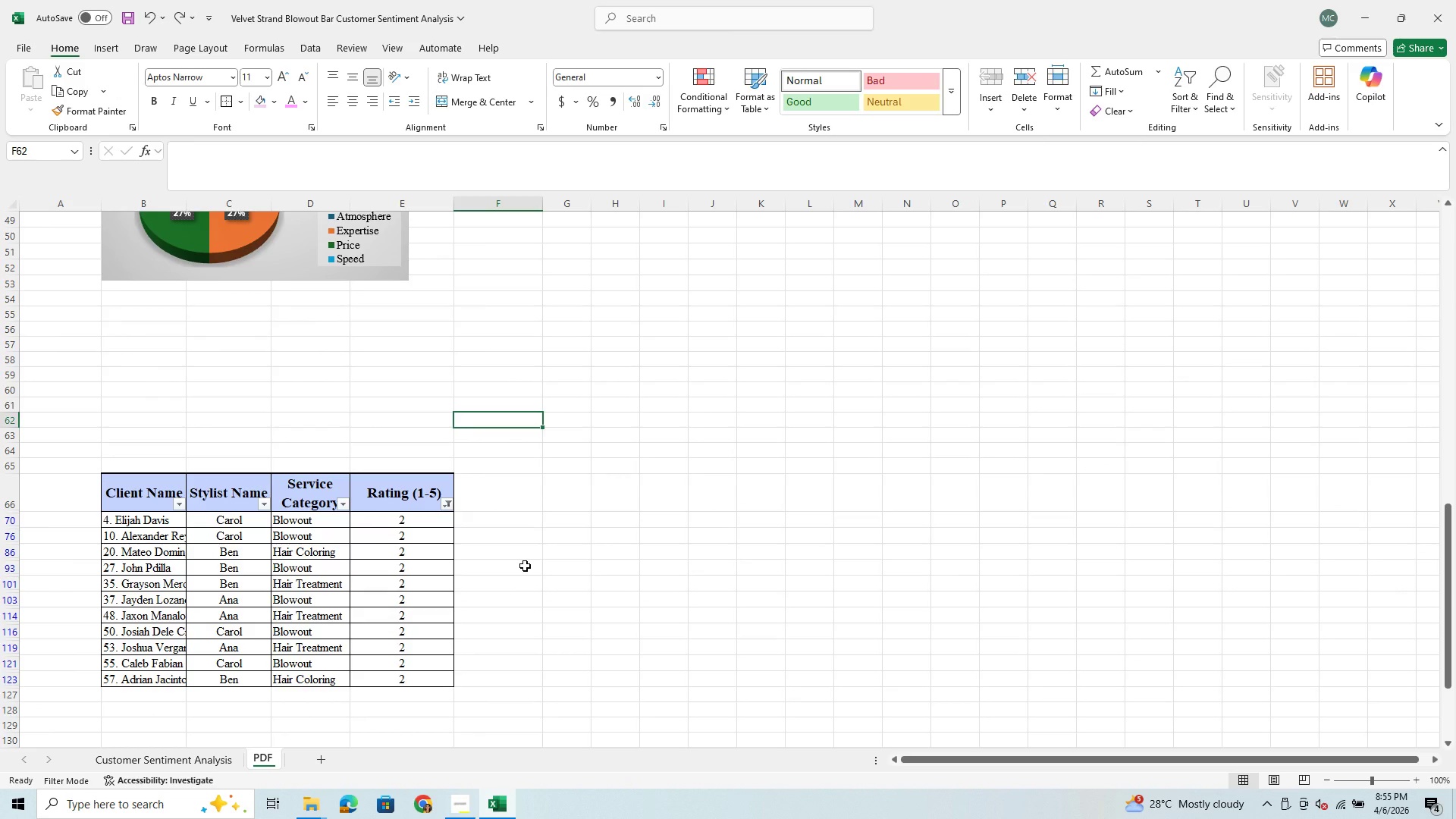 
left_click([148, 9])
 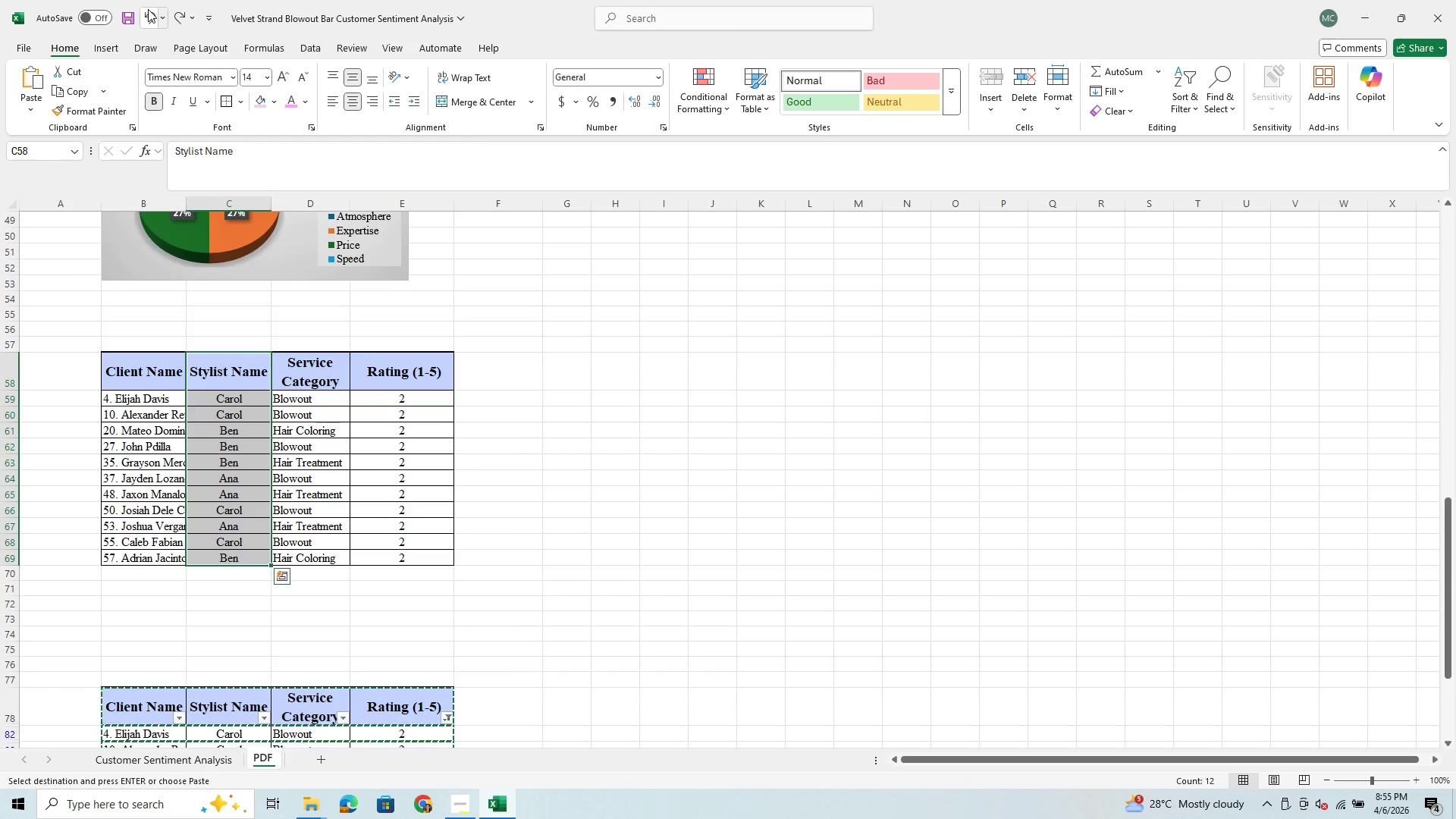 
left_click([148, 9])
 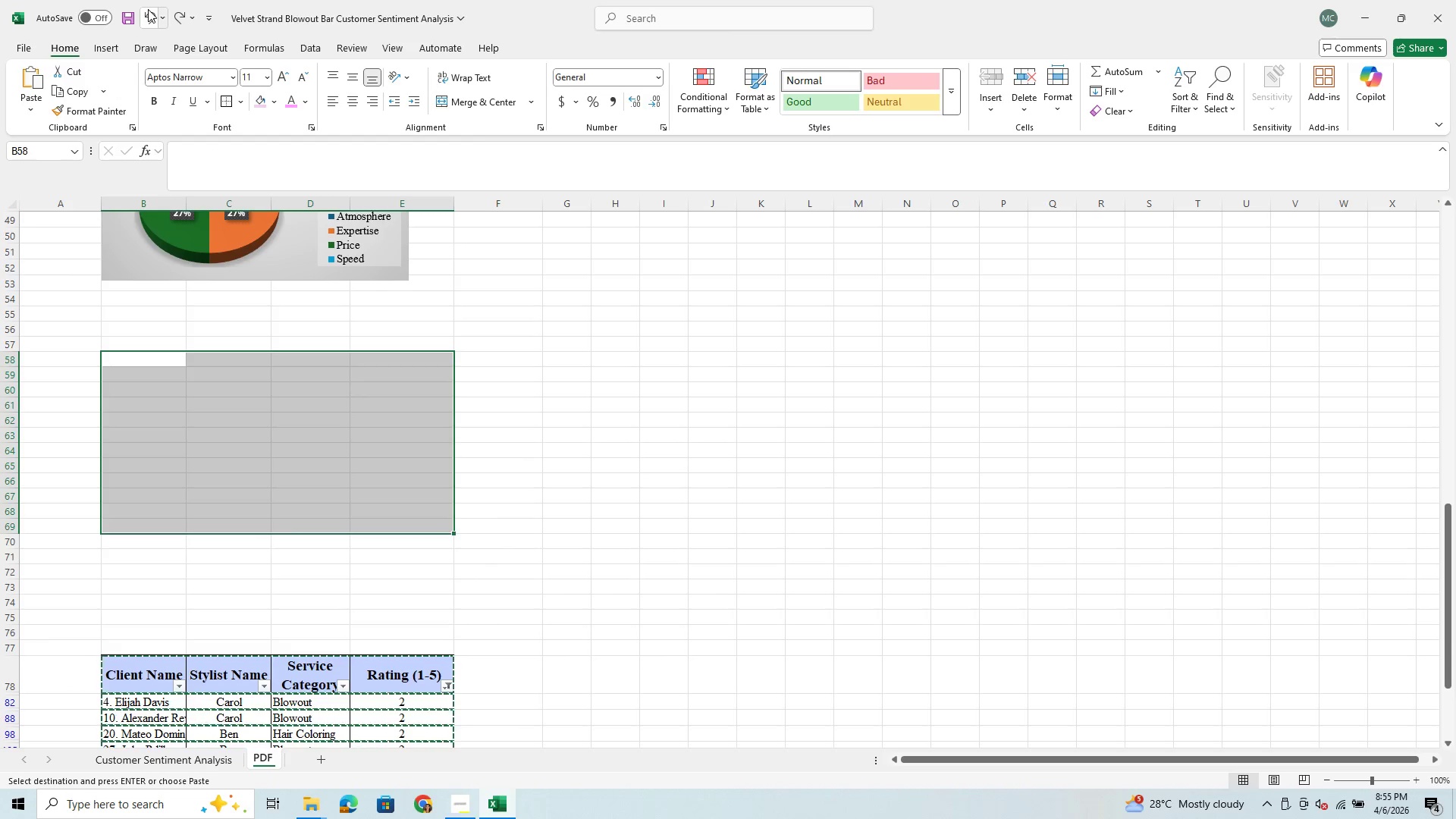 
scroll: coordinate [827, 773], scroll_direction: down, amount: 2.0
 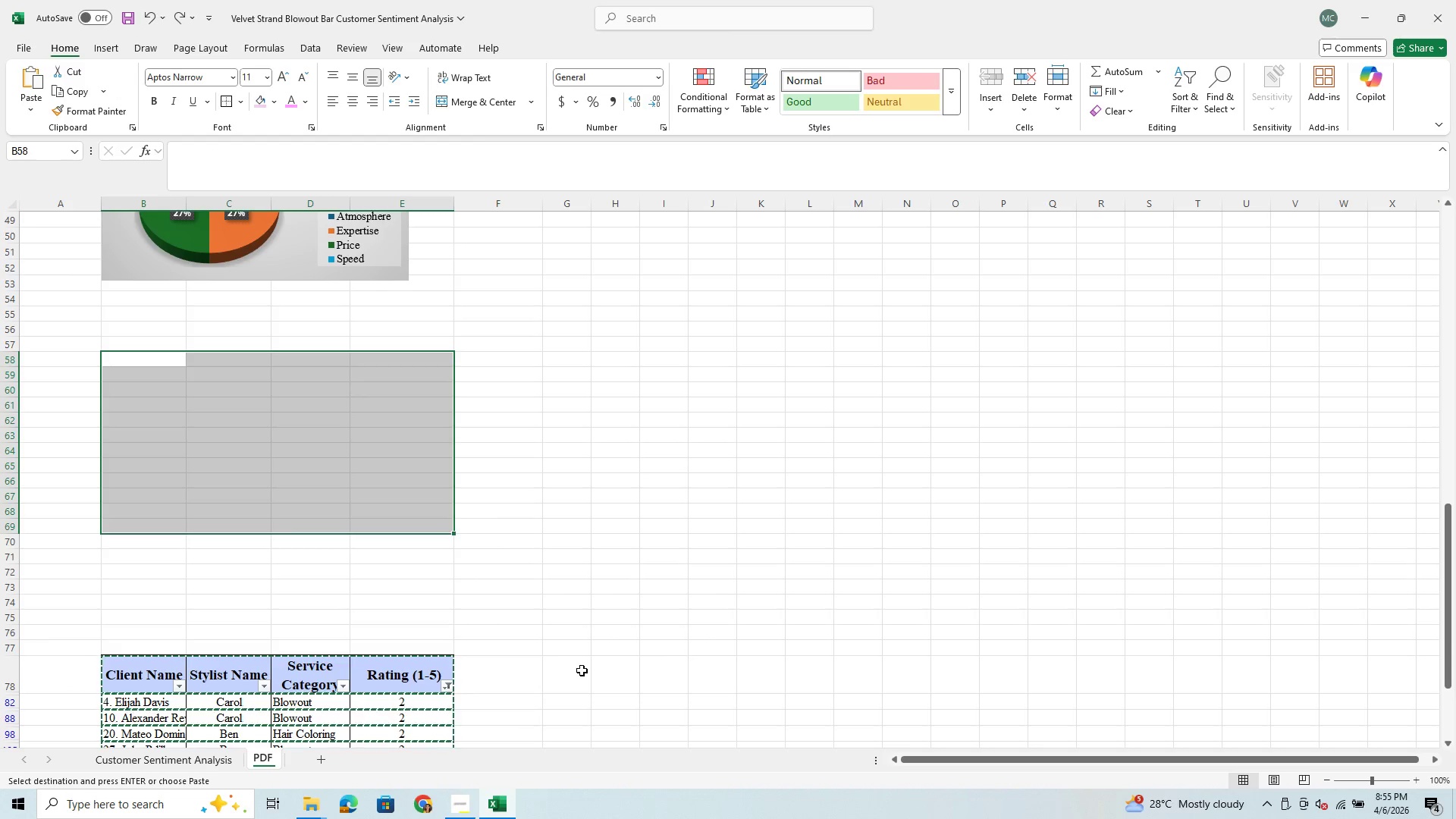 
left_click([582, 670])
 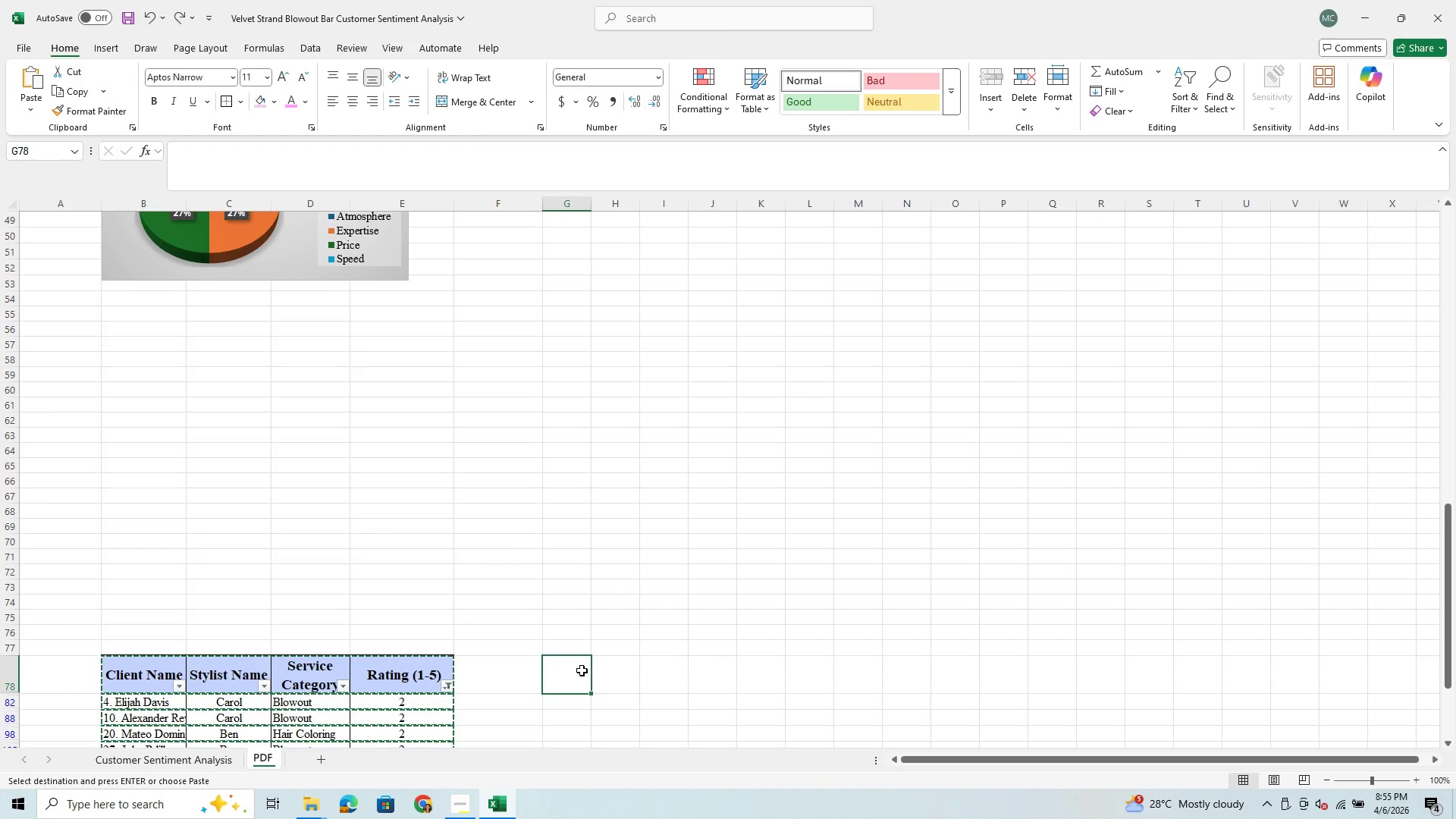 
scroll: coordinate [584, 676], scroll_direction: down, amount: 3.0
 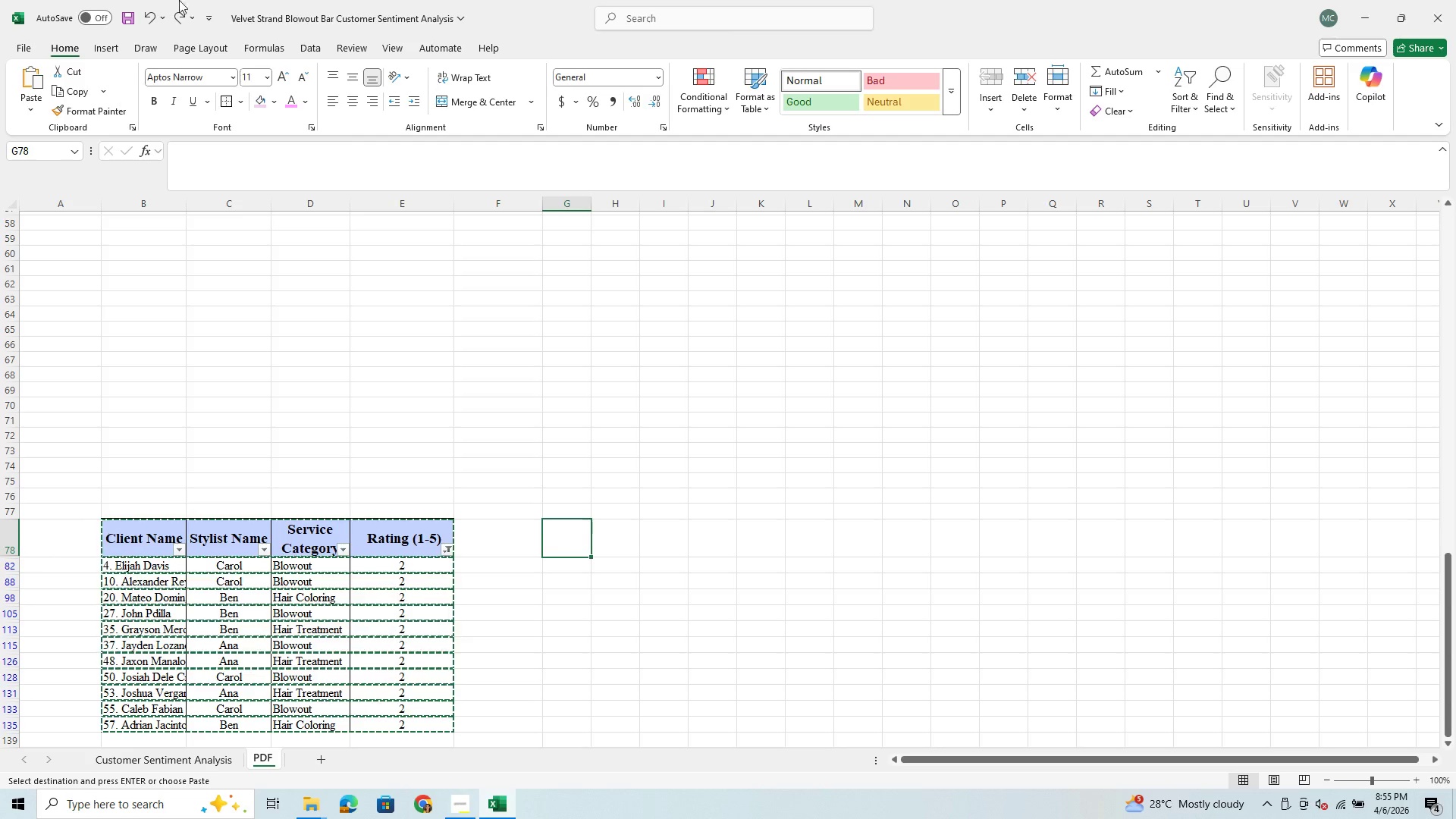 
left_click([146, 6])
 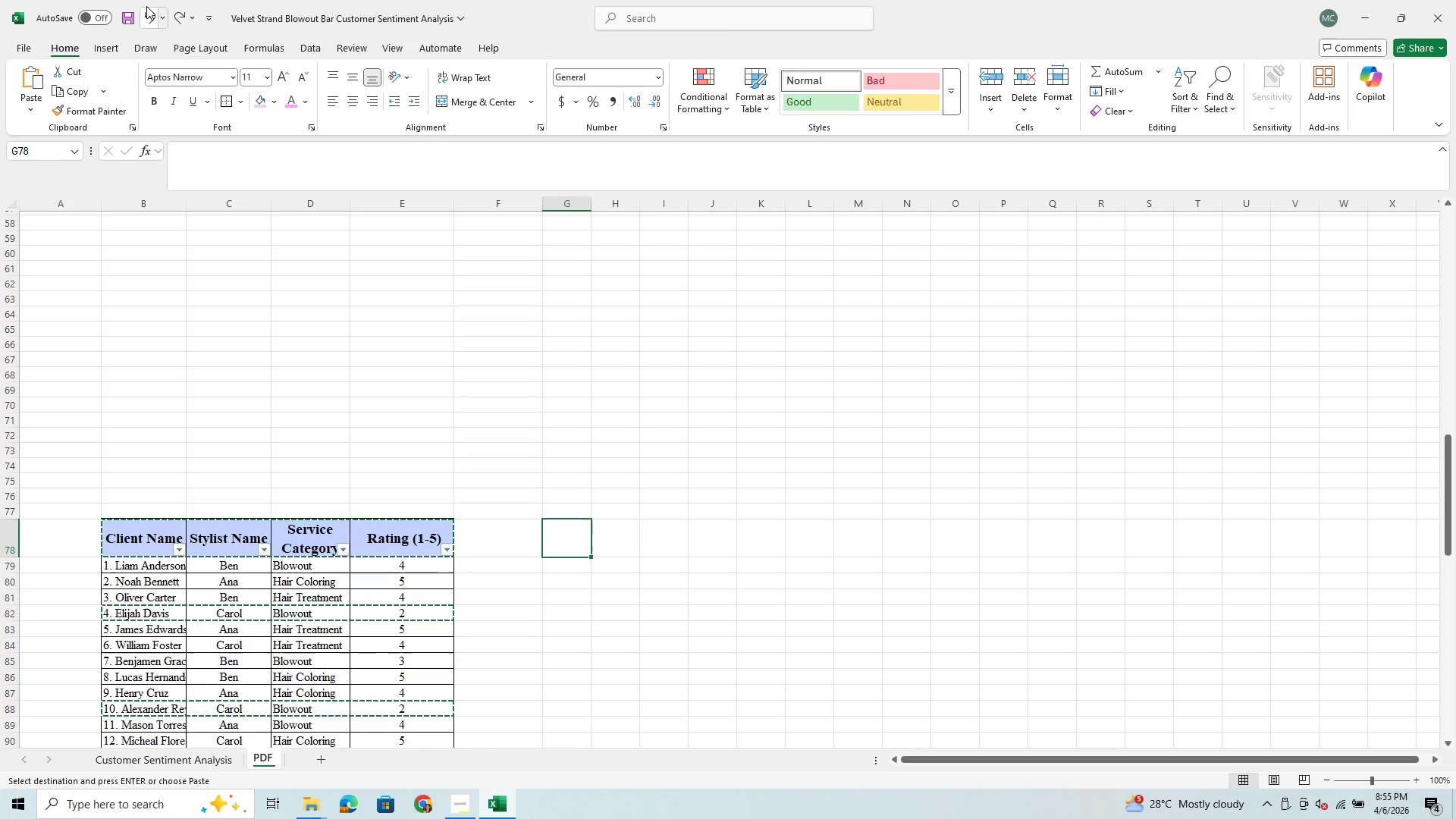 
left_click([146, 6])
 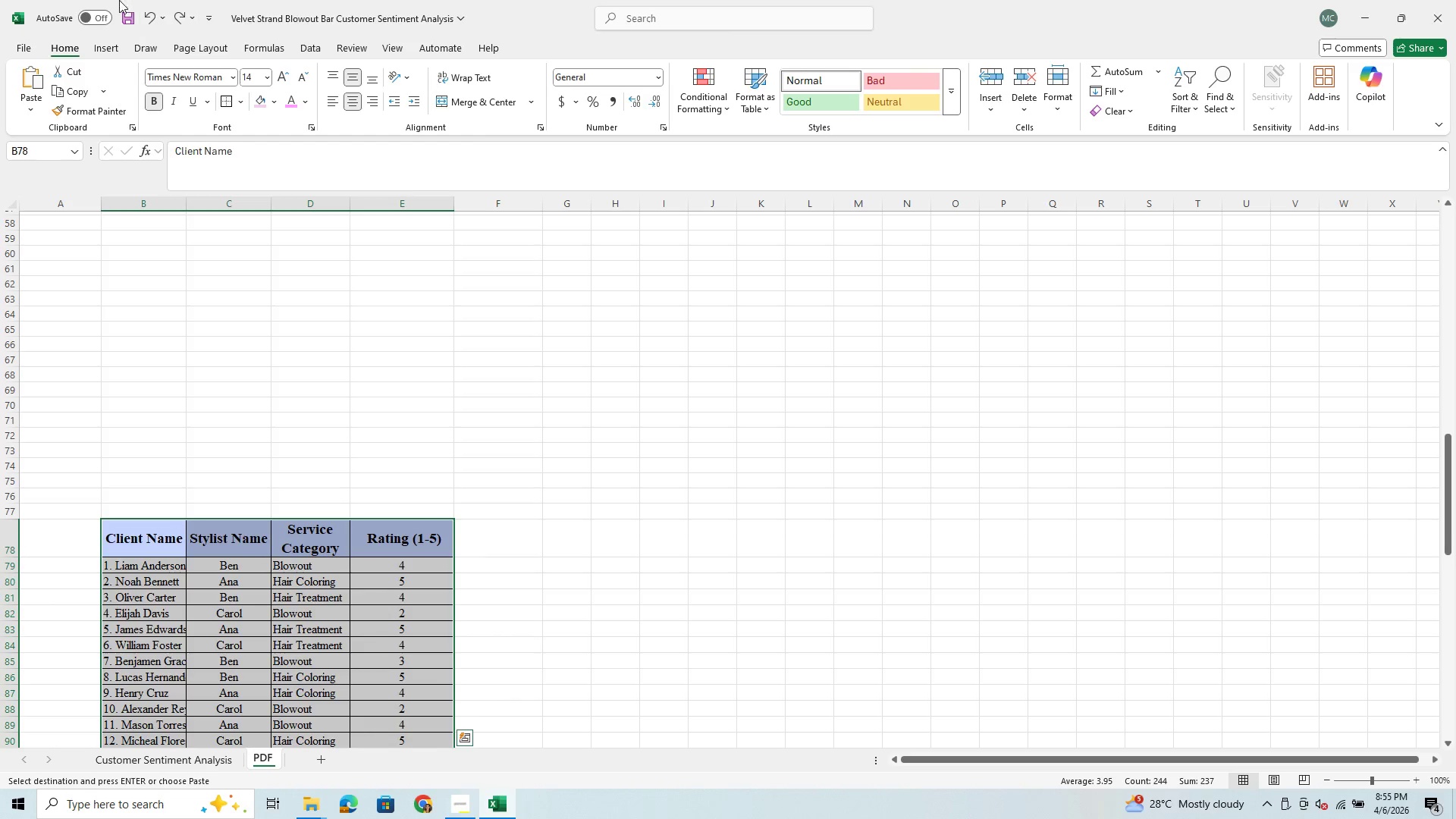 
left_click([157, 15])
 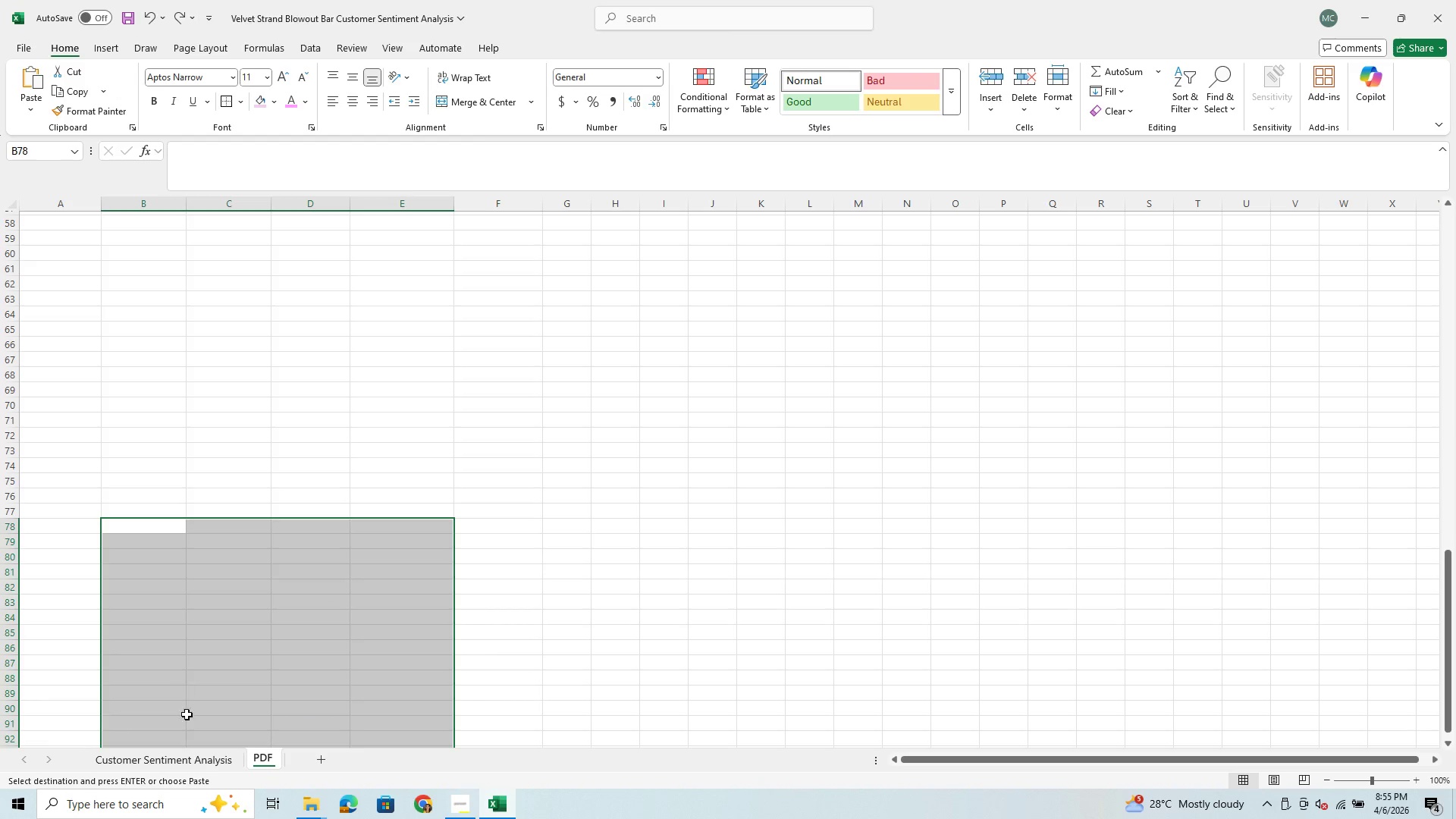 
left_click([170, 763])
 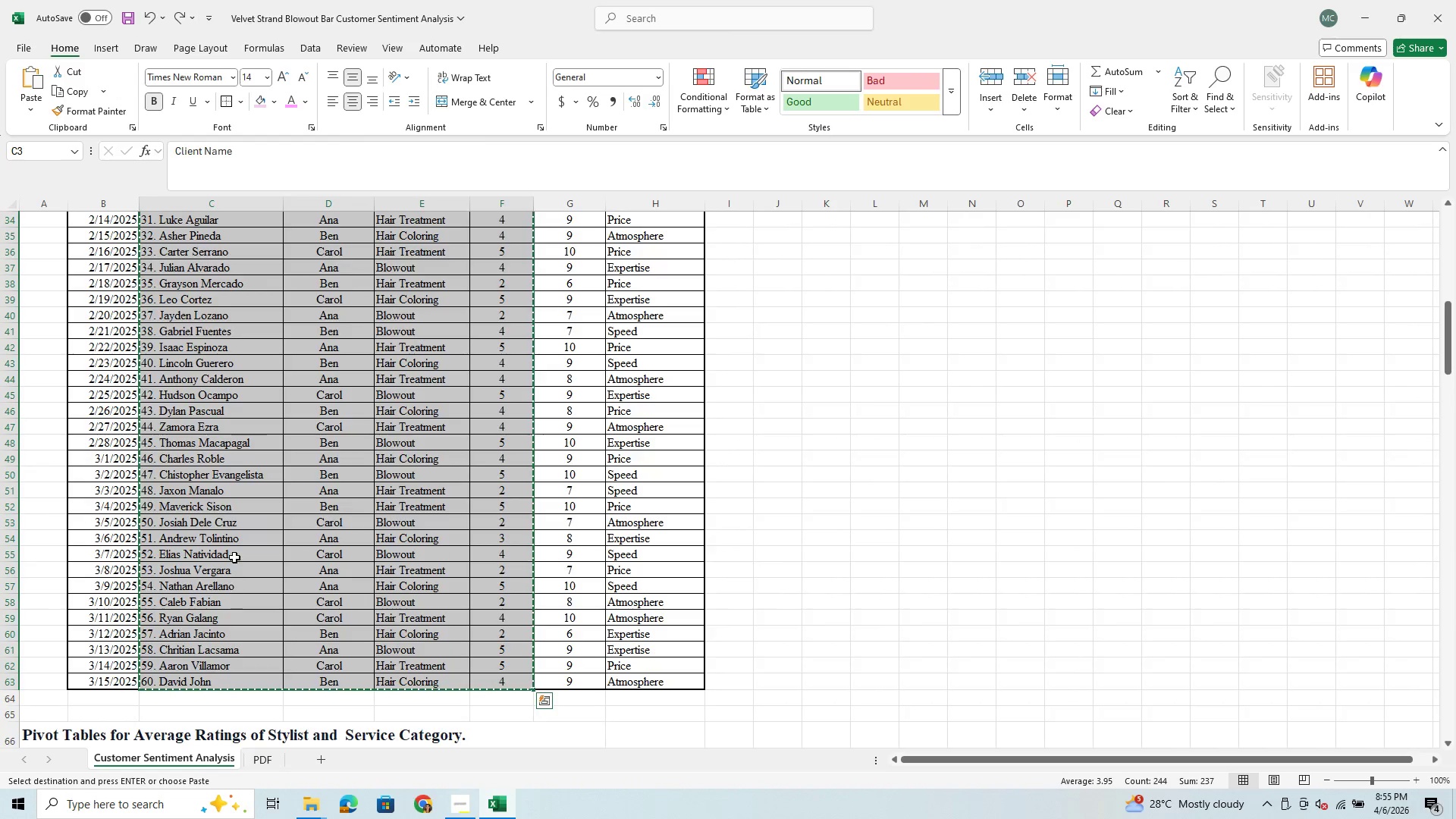 
scroll: coordinate [240, 527], scroll_direction: up, amount: 15.0
 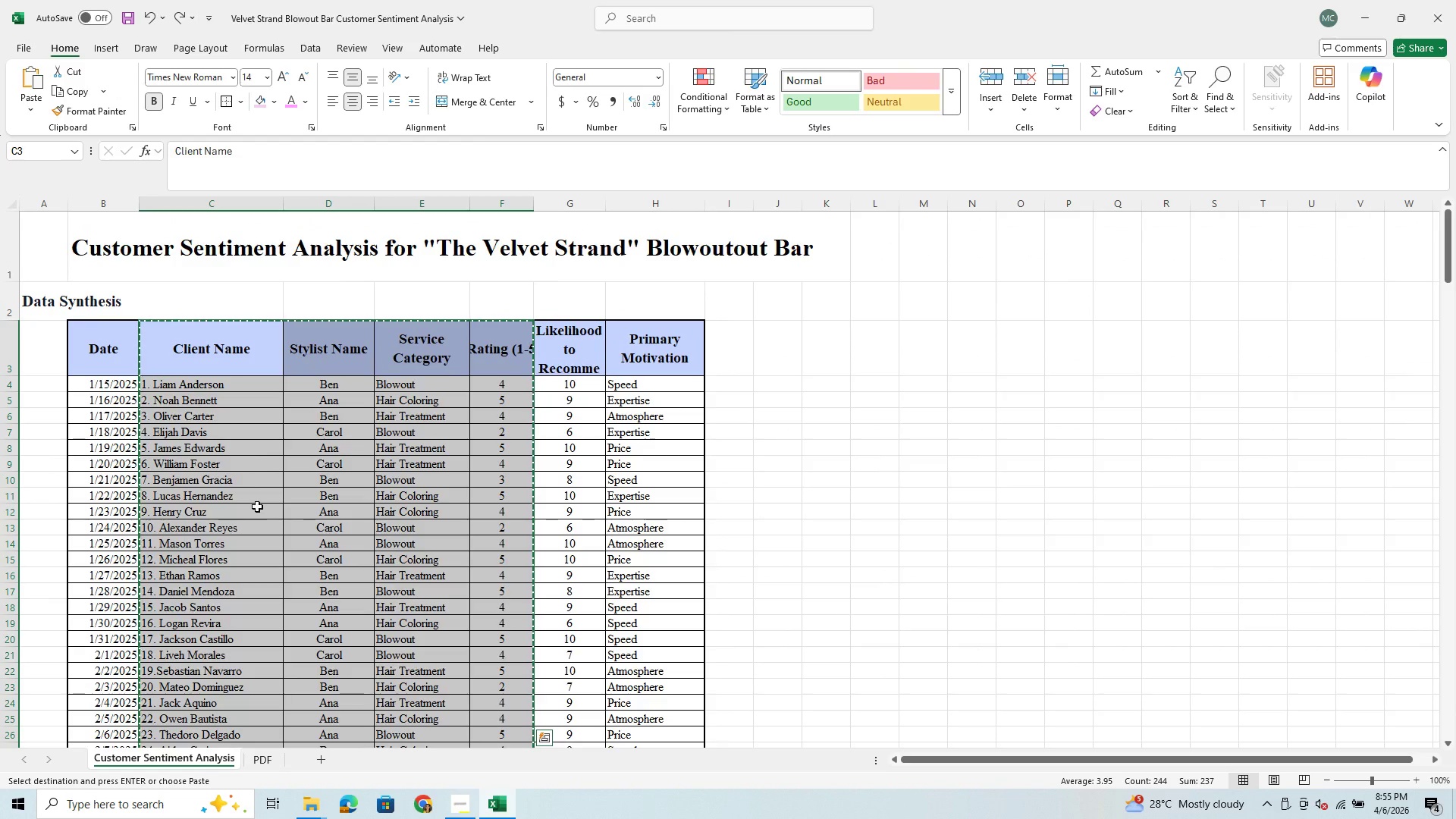 
left_click([262, 460])
 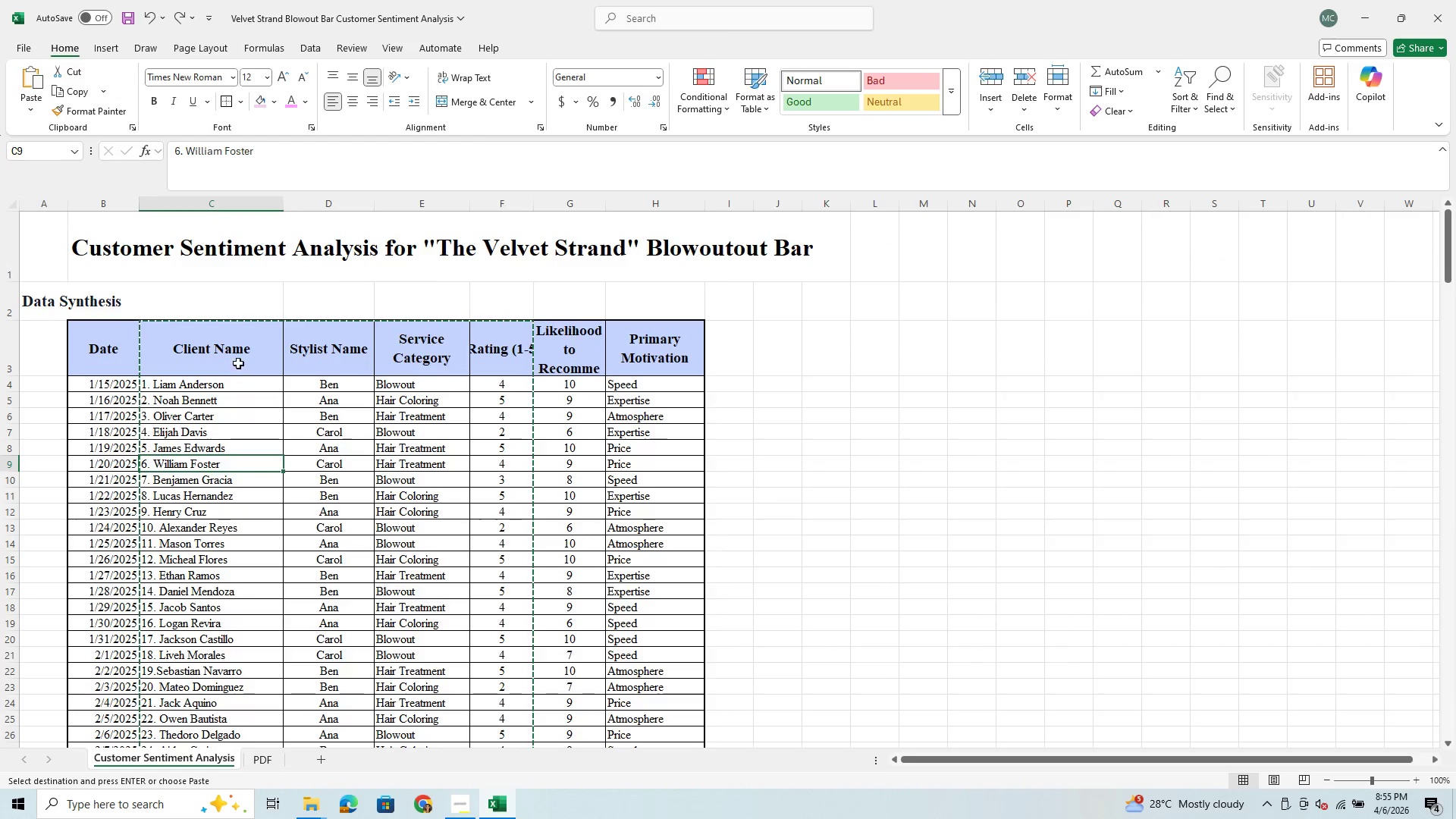 
left_click_drag(start_coordinate=[243, 347], to_coordinate=[224, 711])
 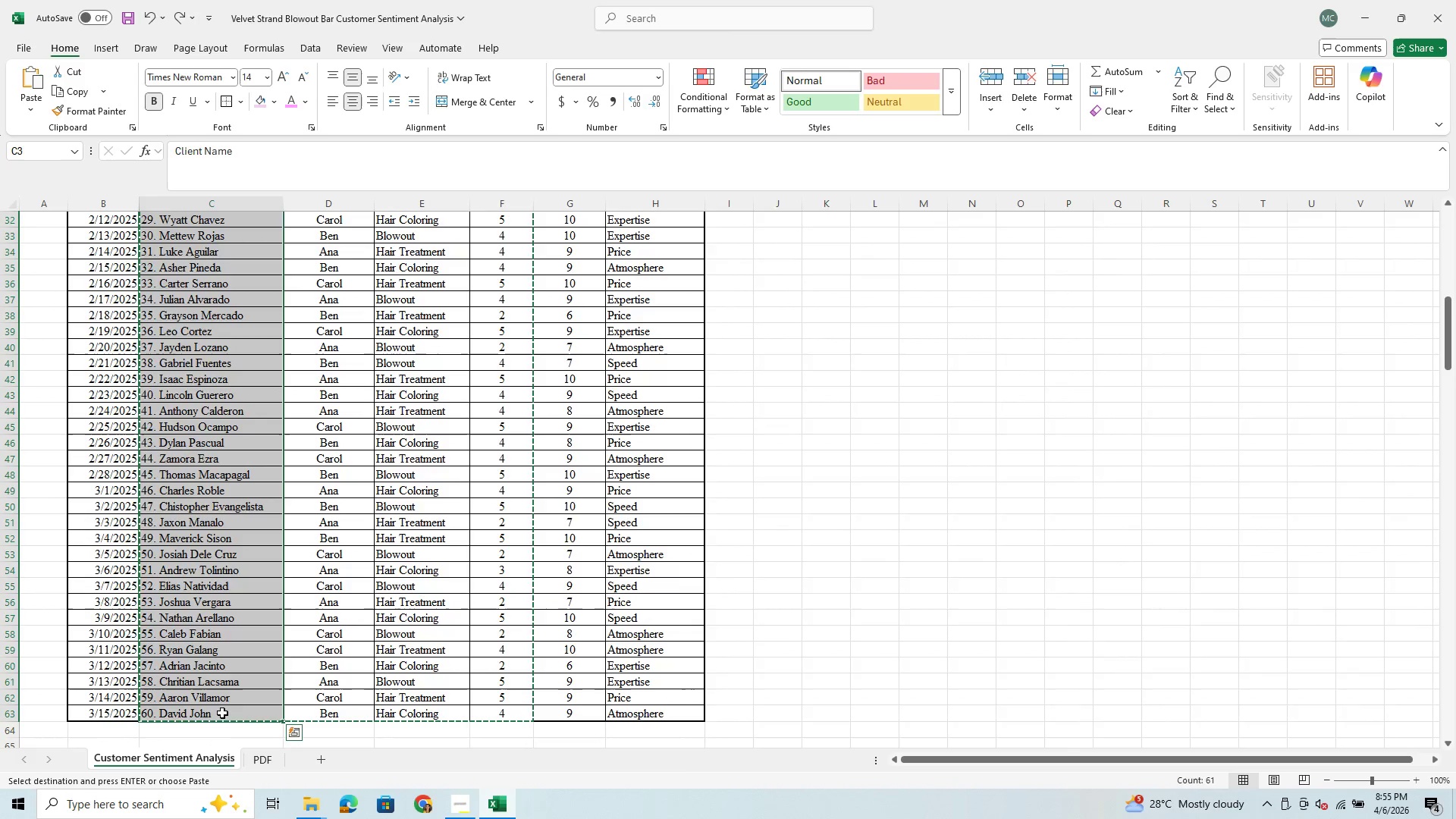 
key(Control+C)
 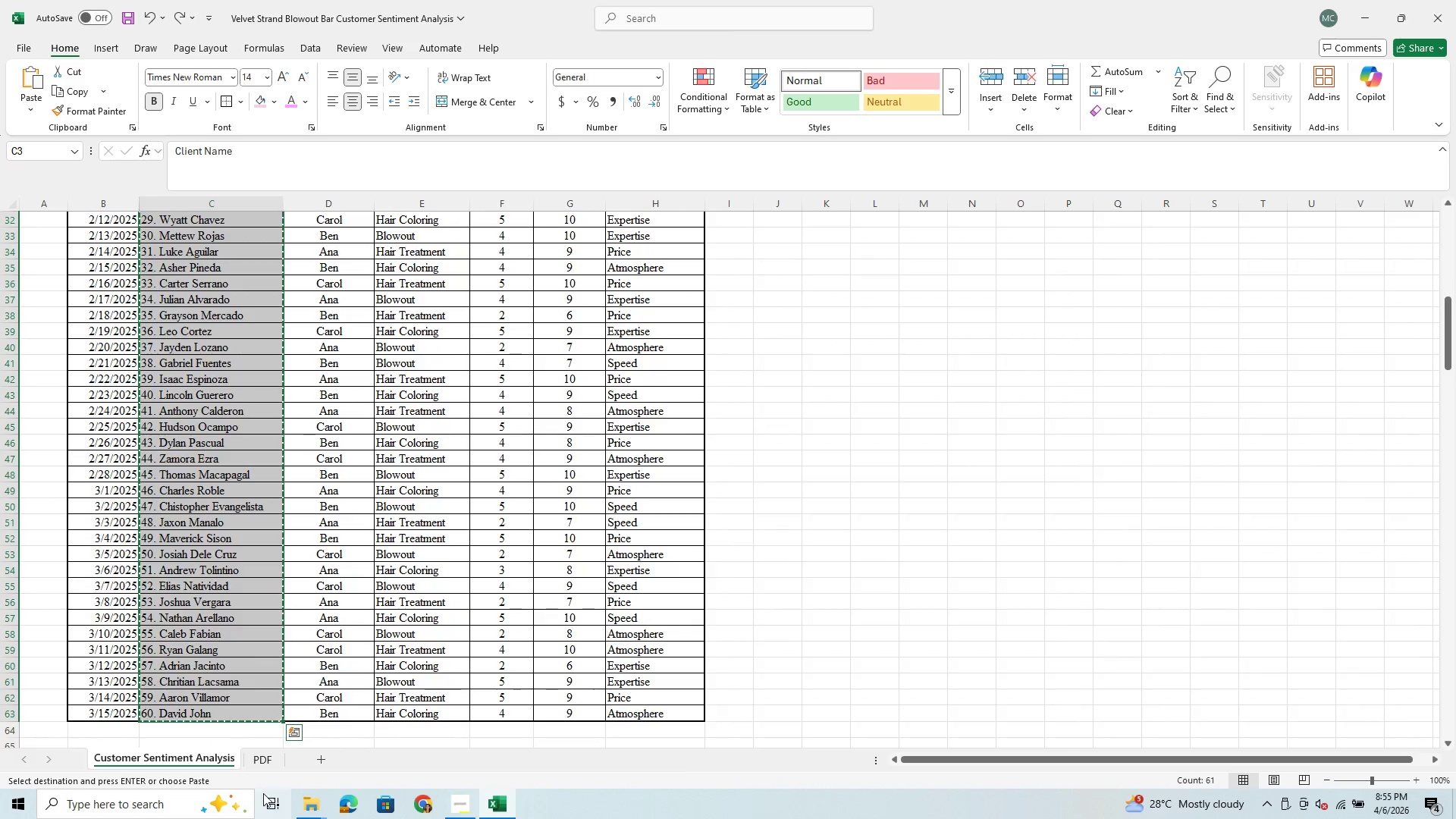 
left_click([268, 766])
 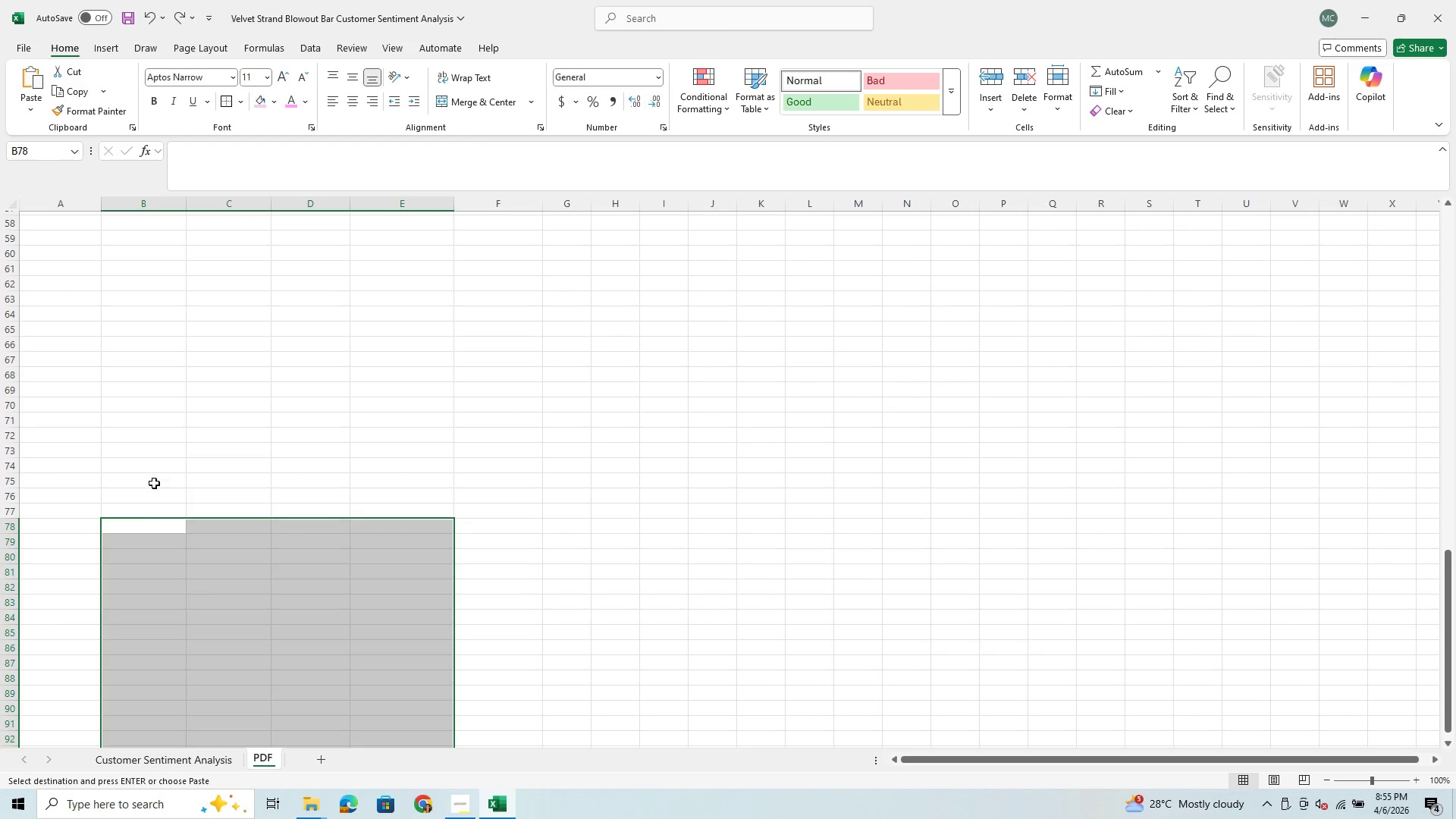 
left_click([133, 521])
 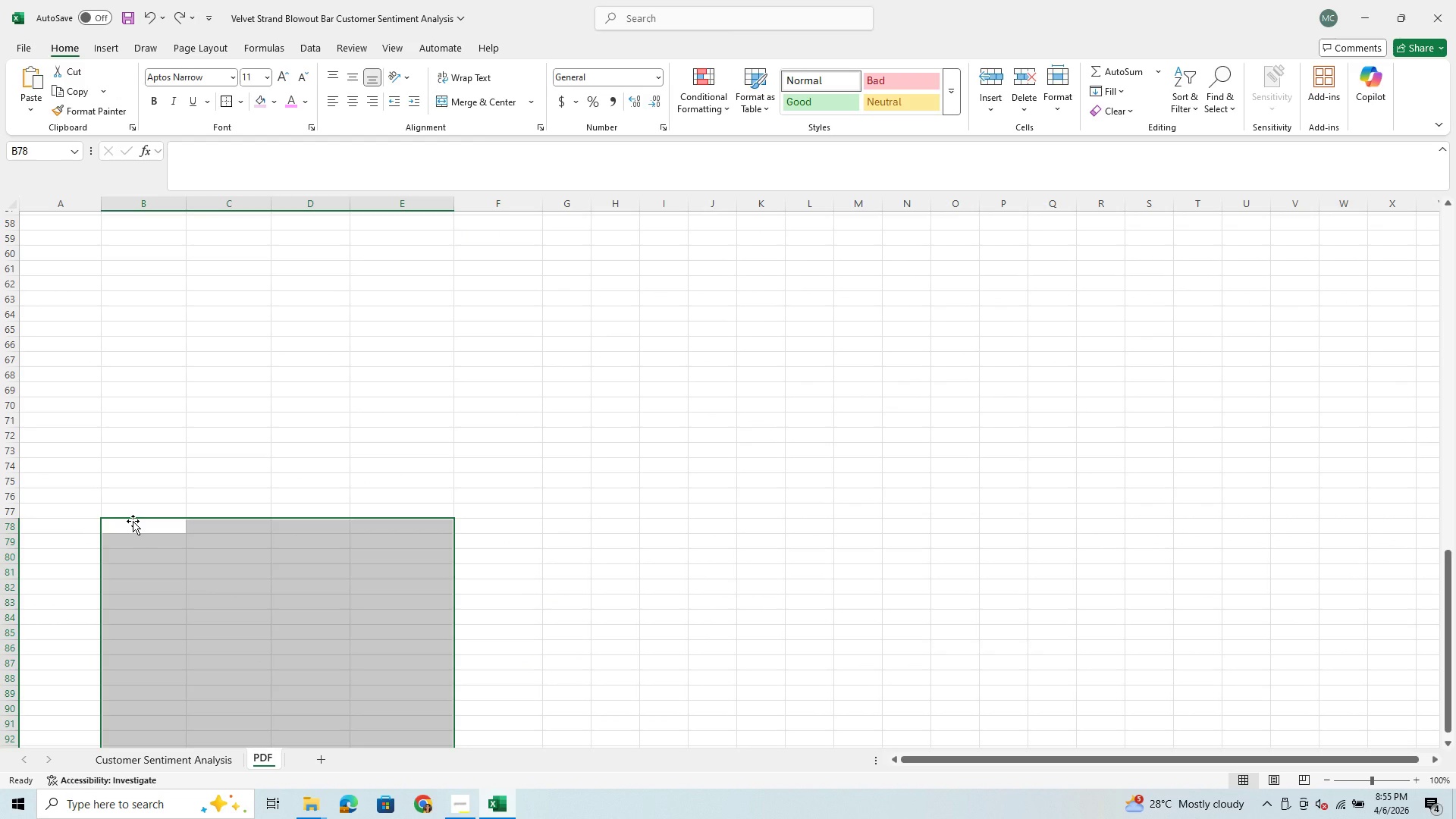 
key(Control+ControlLeft)
 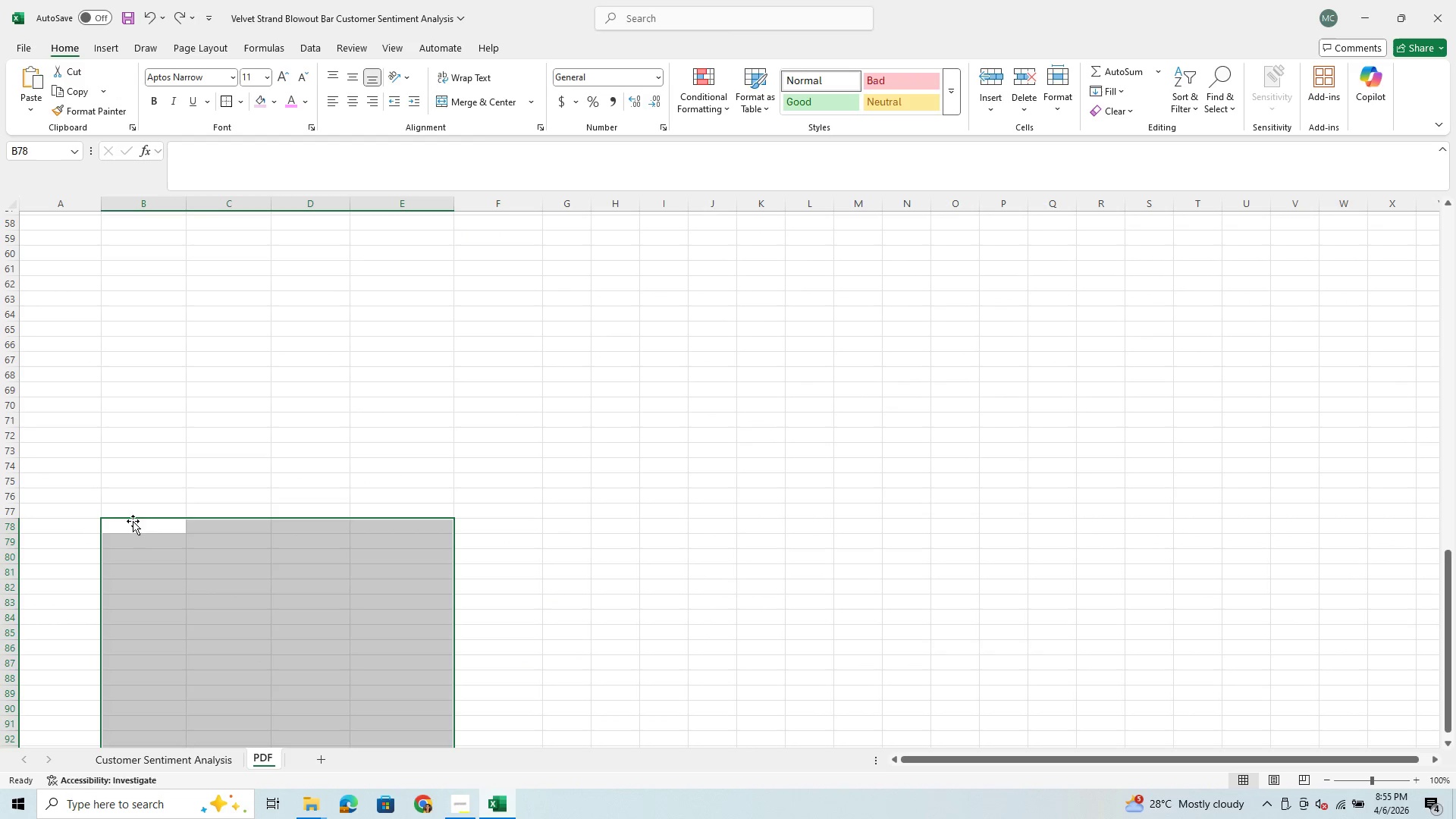 
left_click([133, 521])
 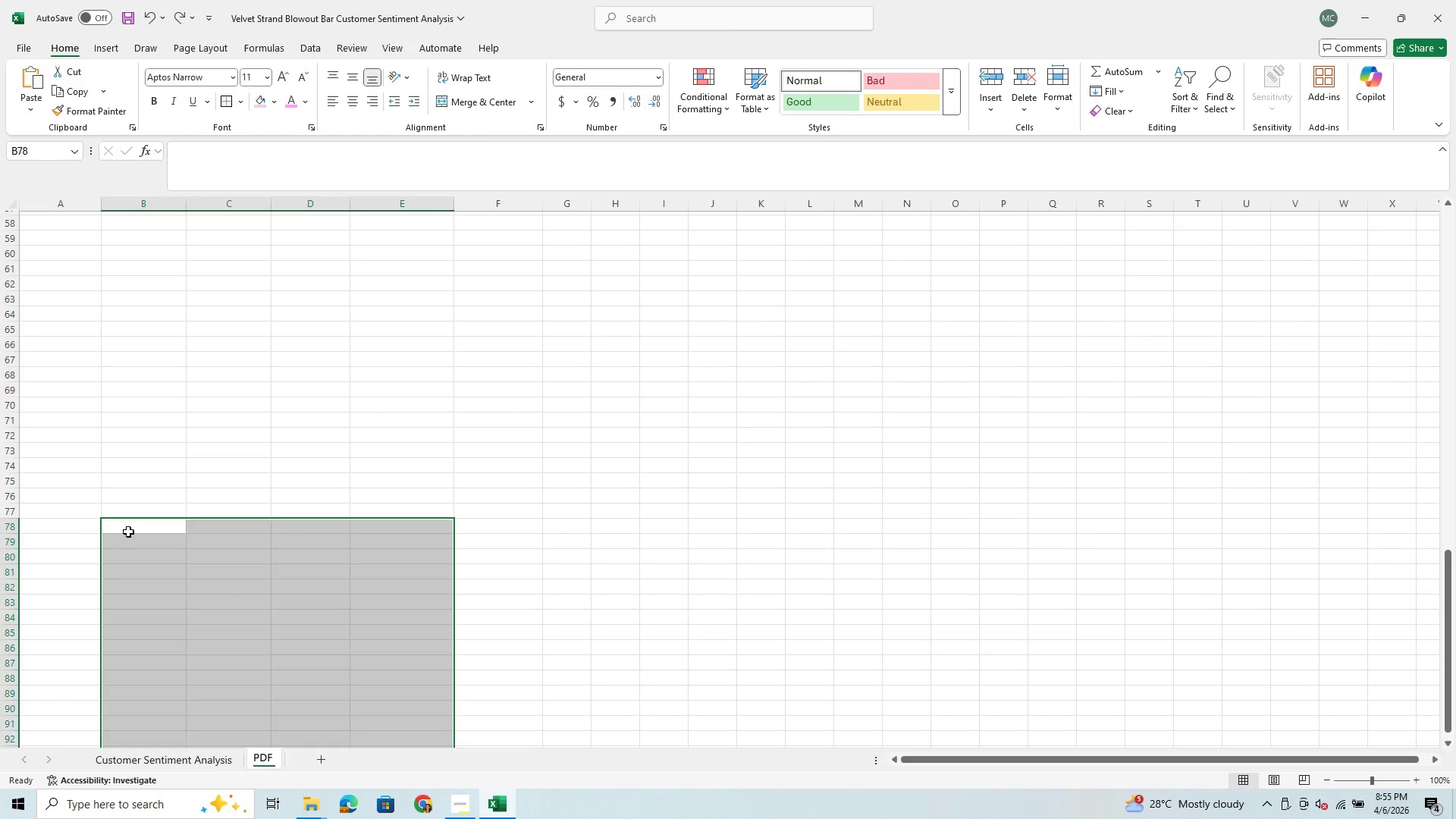 
left_click([128, 532])
 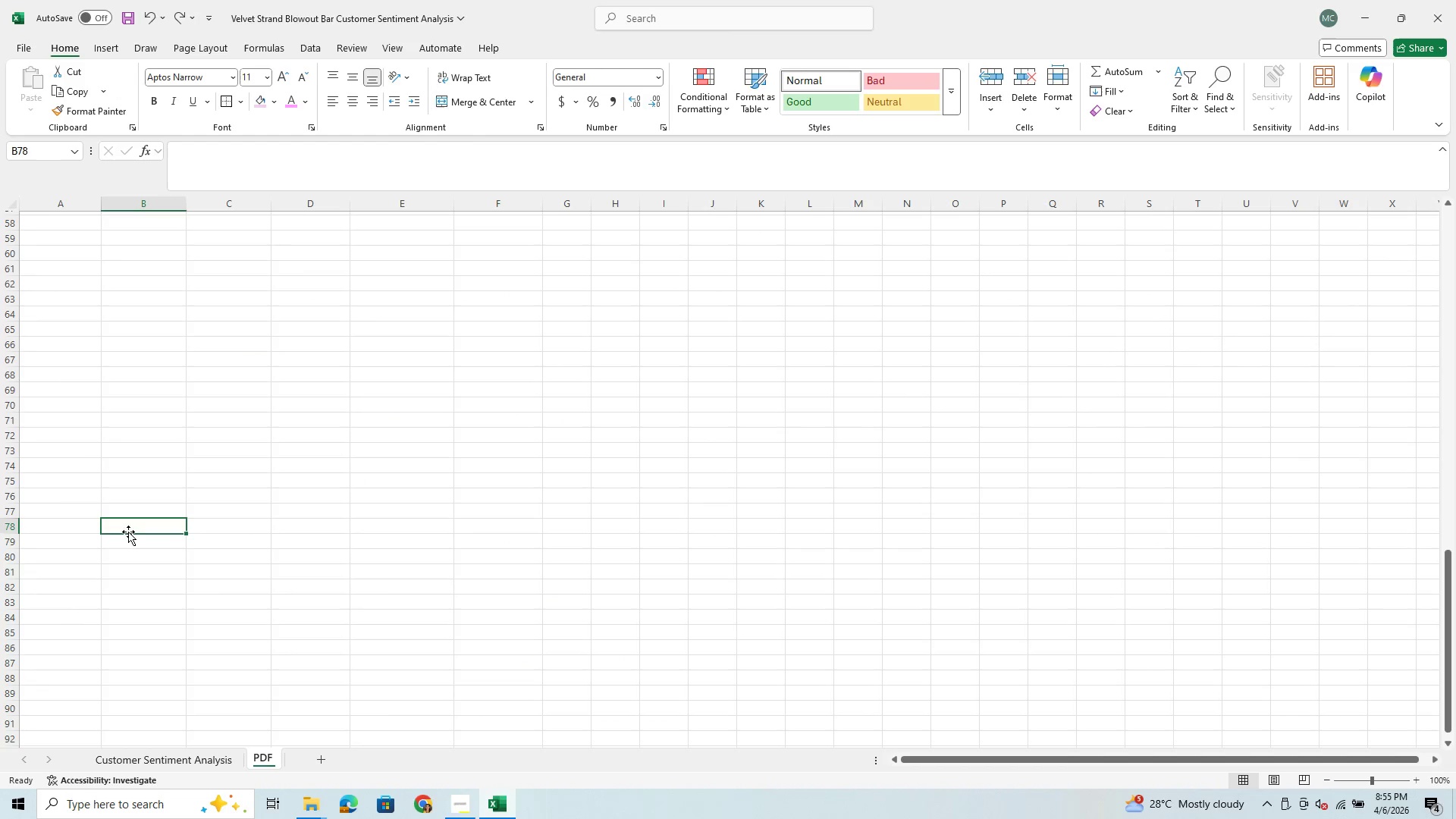 
key(Control+V)
 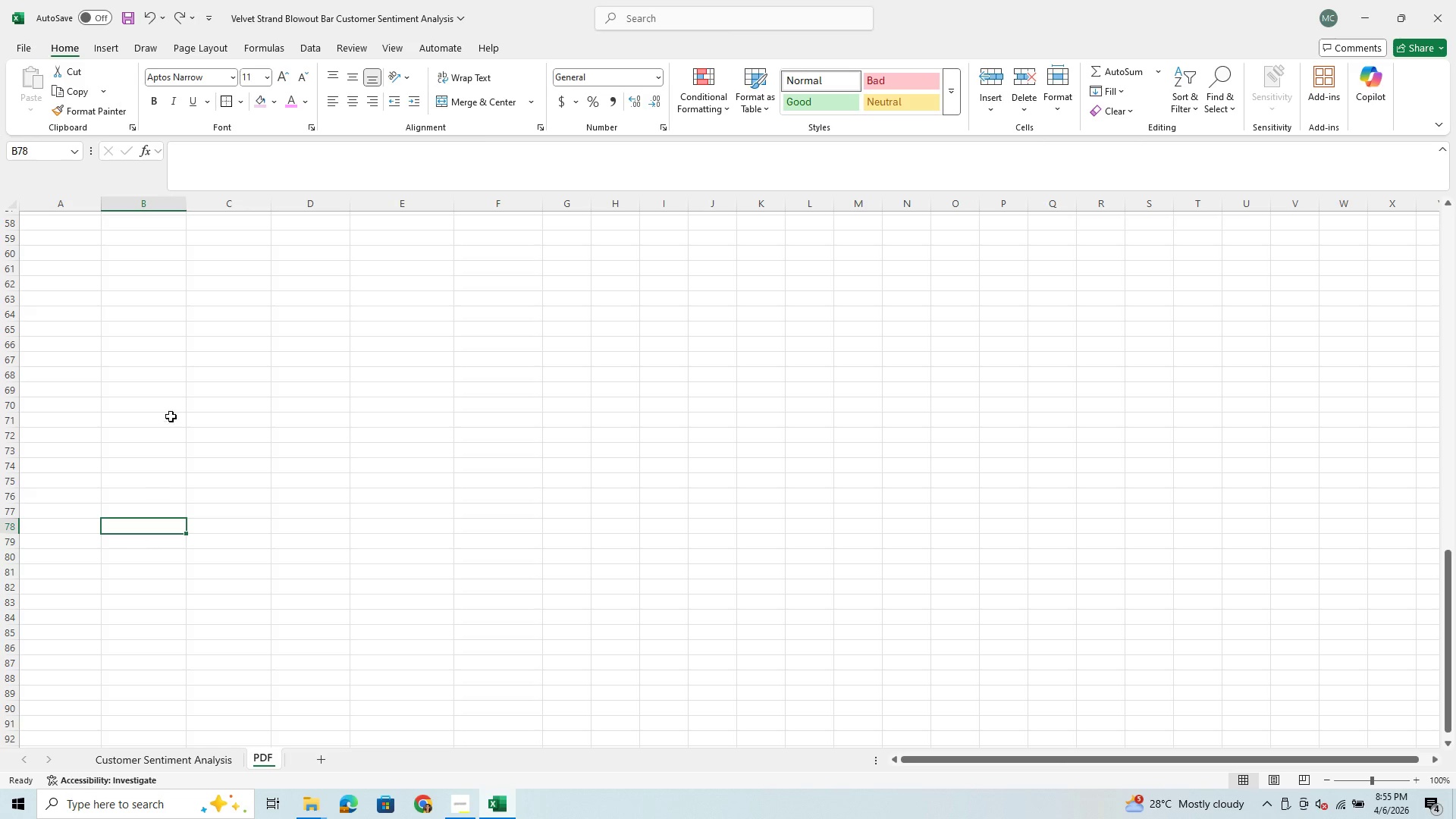 
left_click([204, 157])
 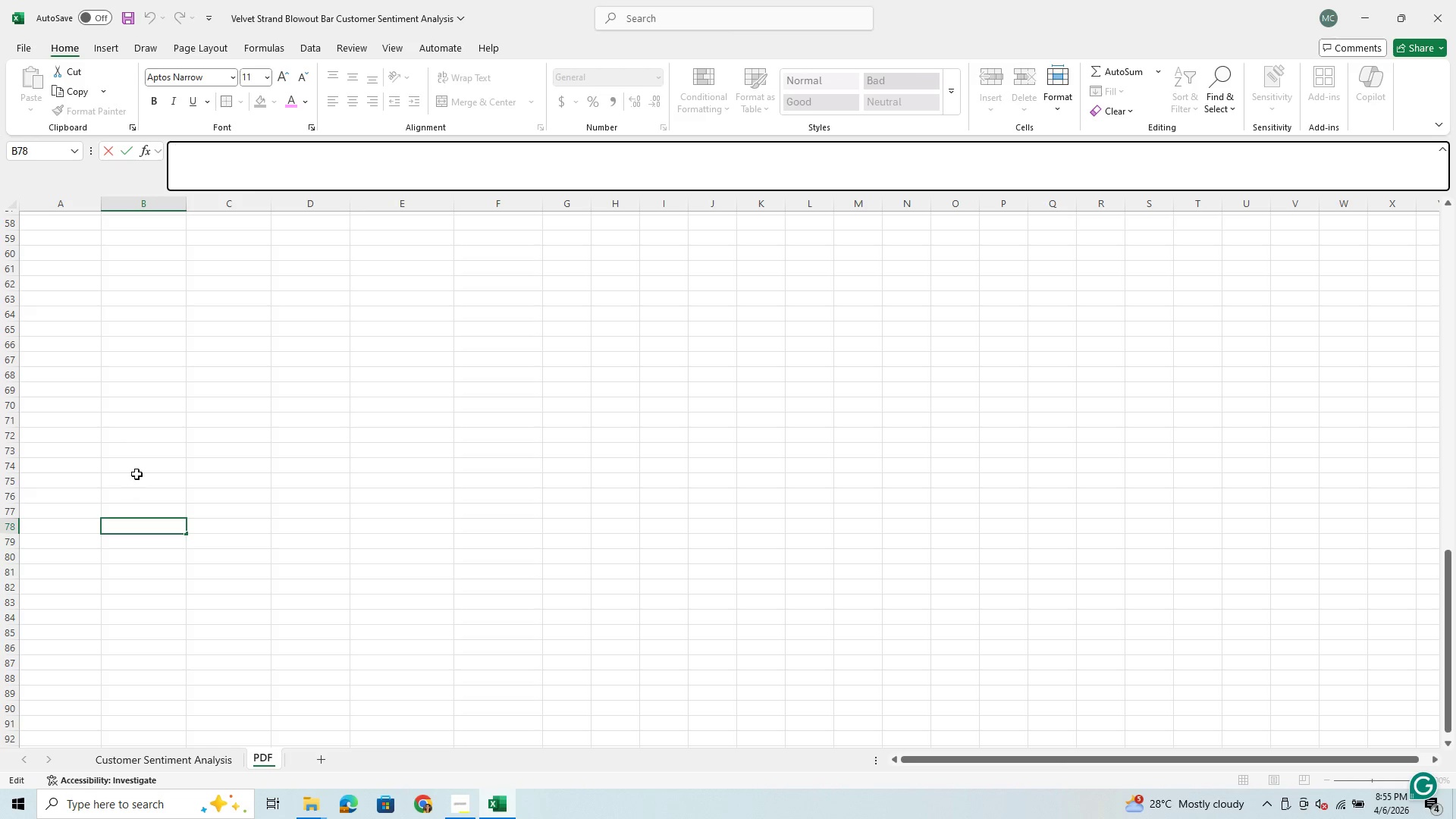 
left_click([136, 398])
 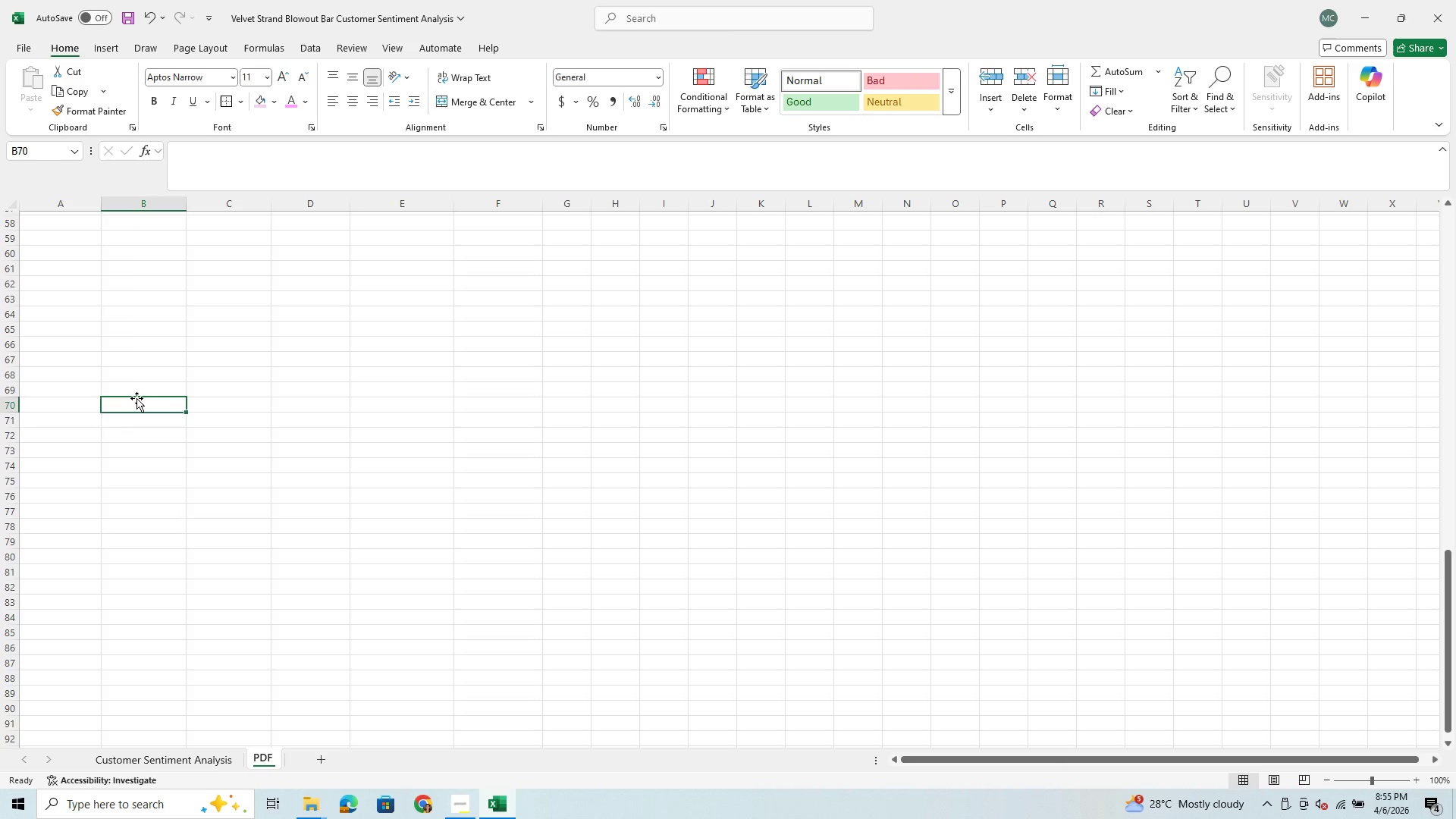 
key(Control+V)
 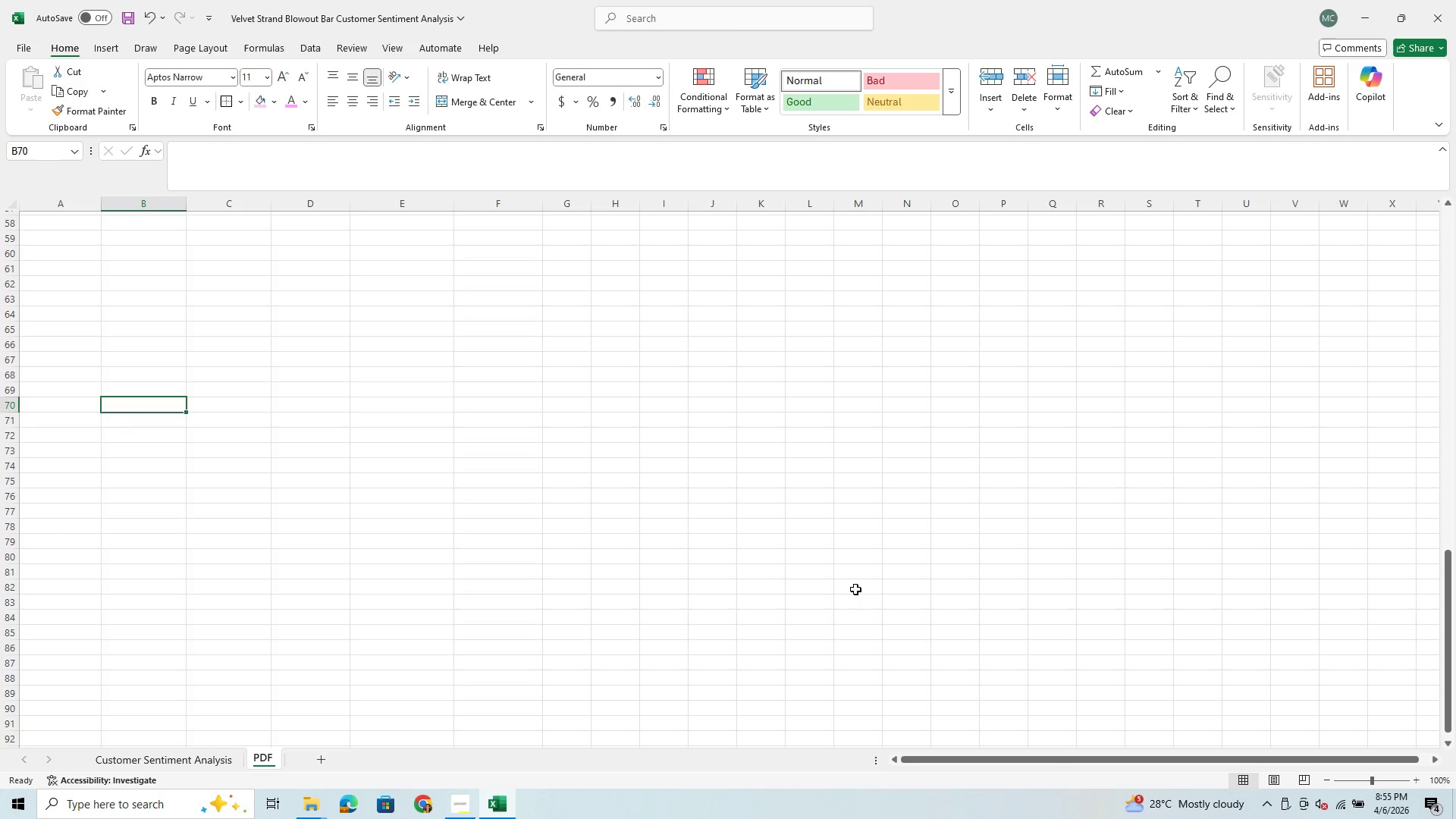 
scroll: coordinate [617, 581], scroll_direction: up, amount: 6.0
 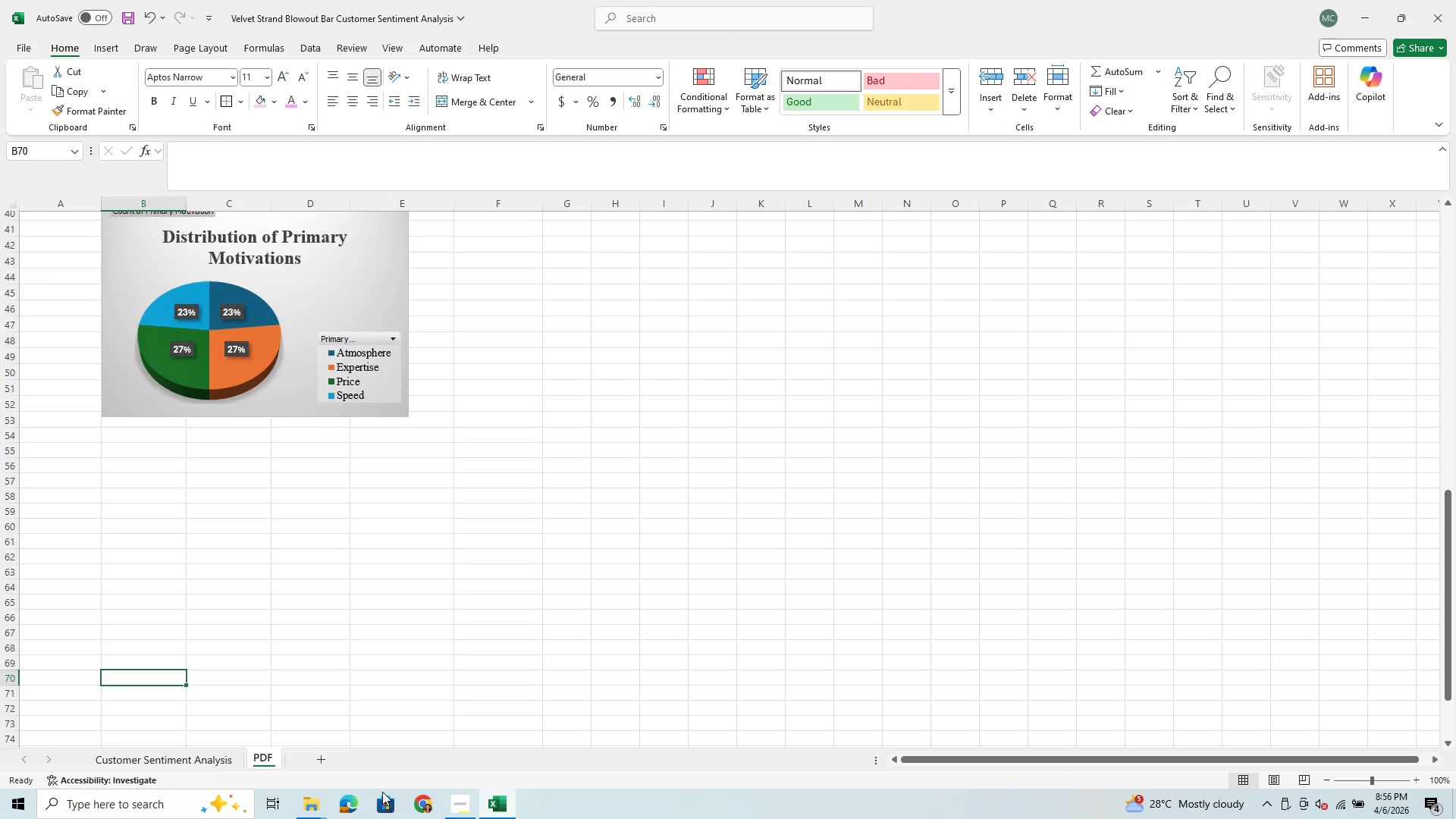 
mouse_move([491, 792])